 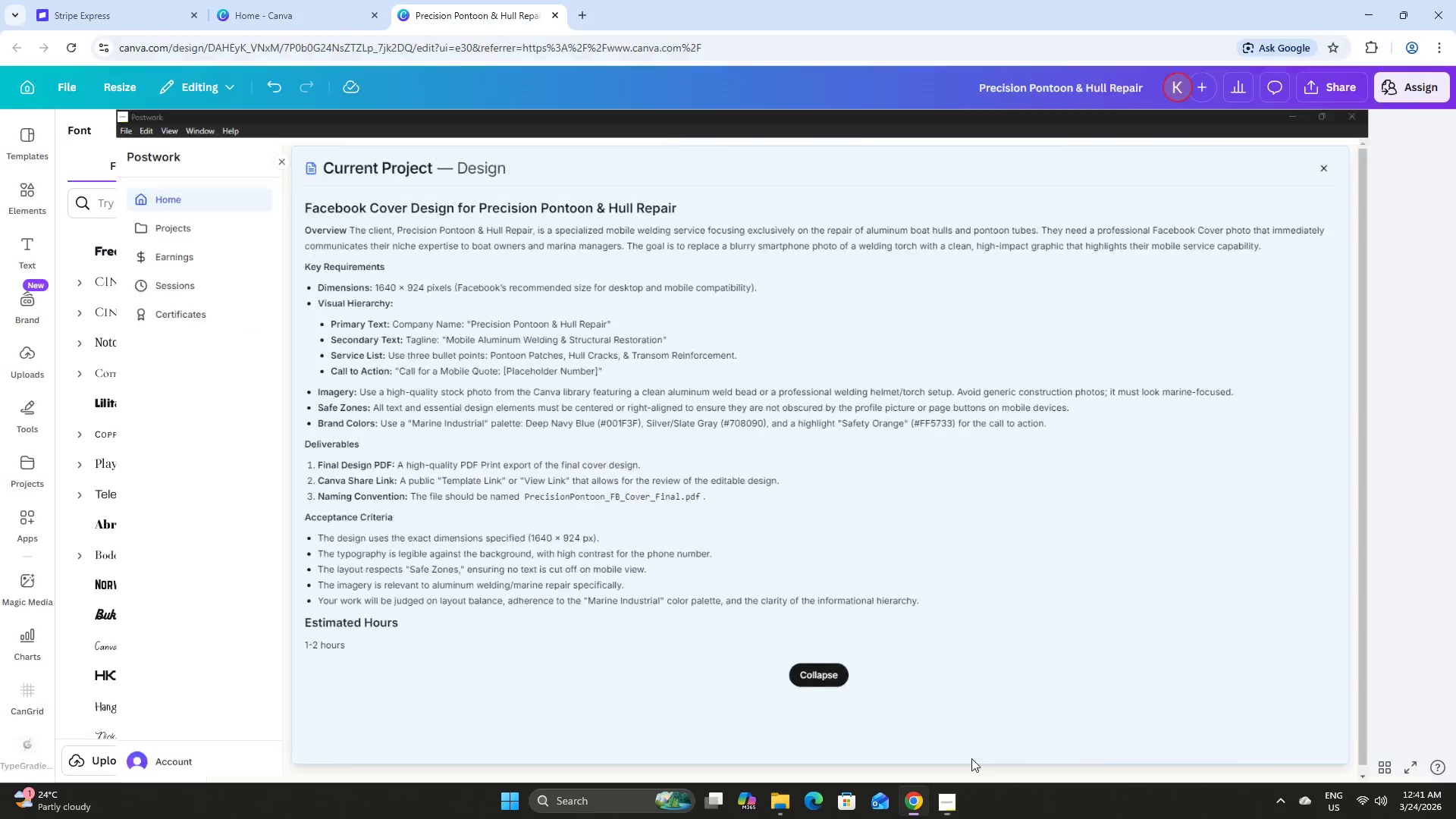 
type(& Structural Reso)
key(Backspace)
type(toration)
 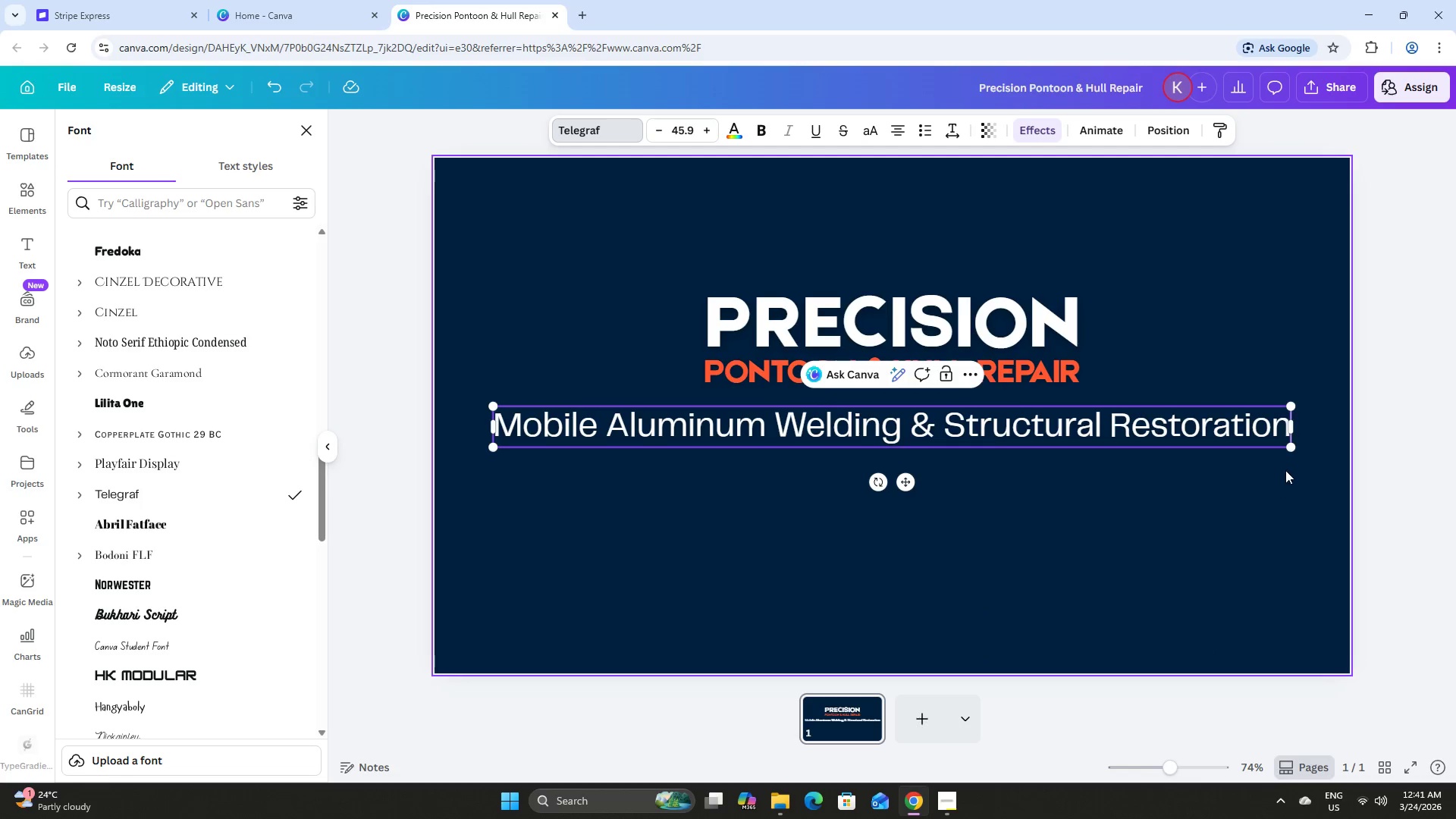 
left_click_drag(start_coordinate=[1286, 443], to_coordinate=[885, 444])
 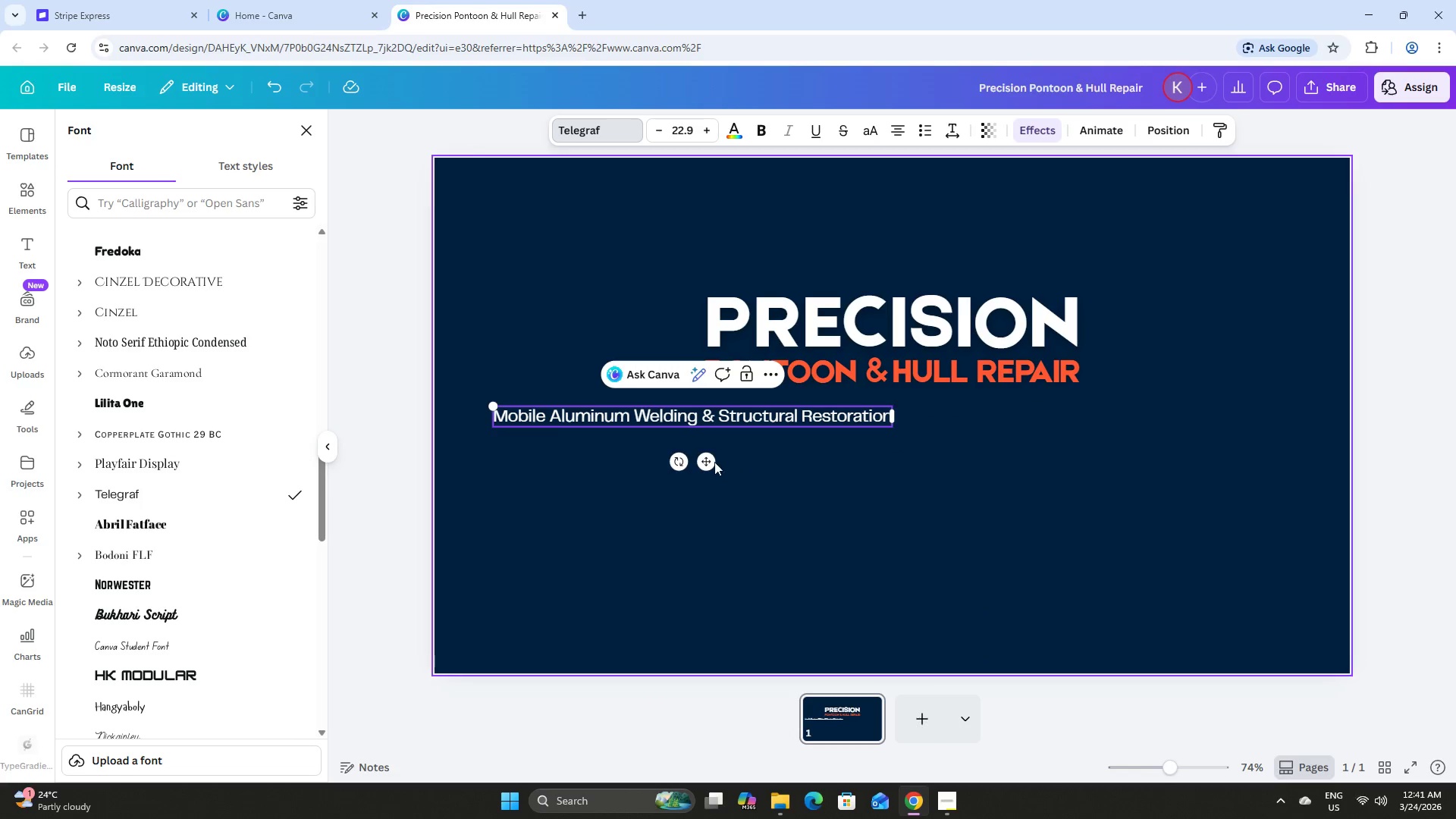 
left_click_drag(start_coordinate=[711, 462], to_coordinate=[911, 465])
 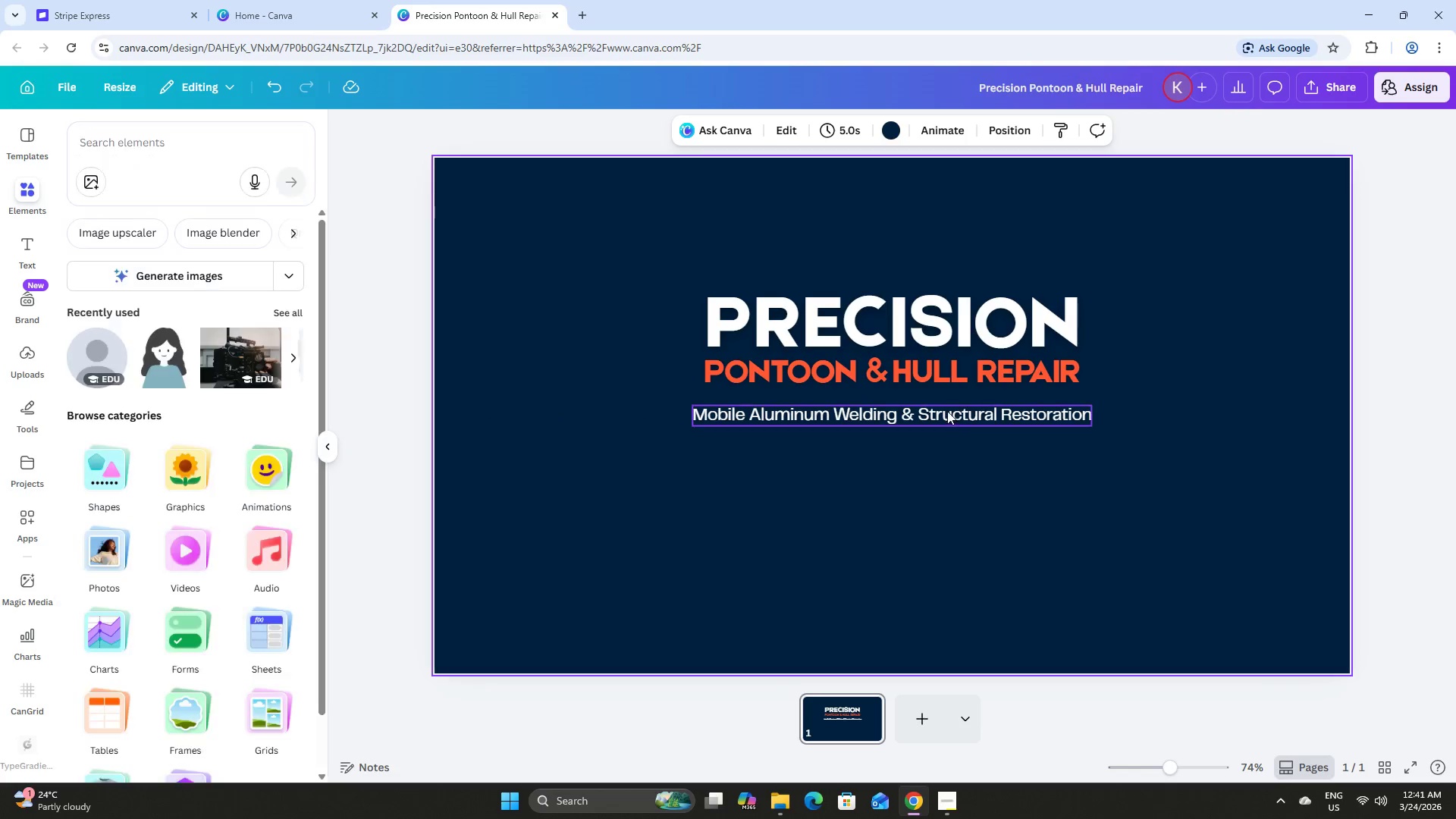 
double_click([945, 410])
 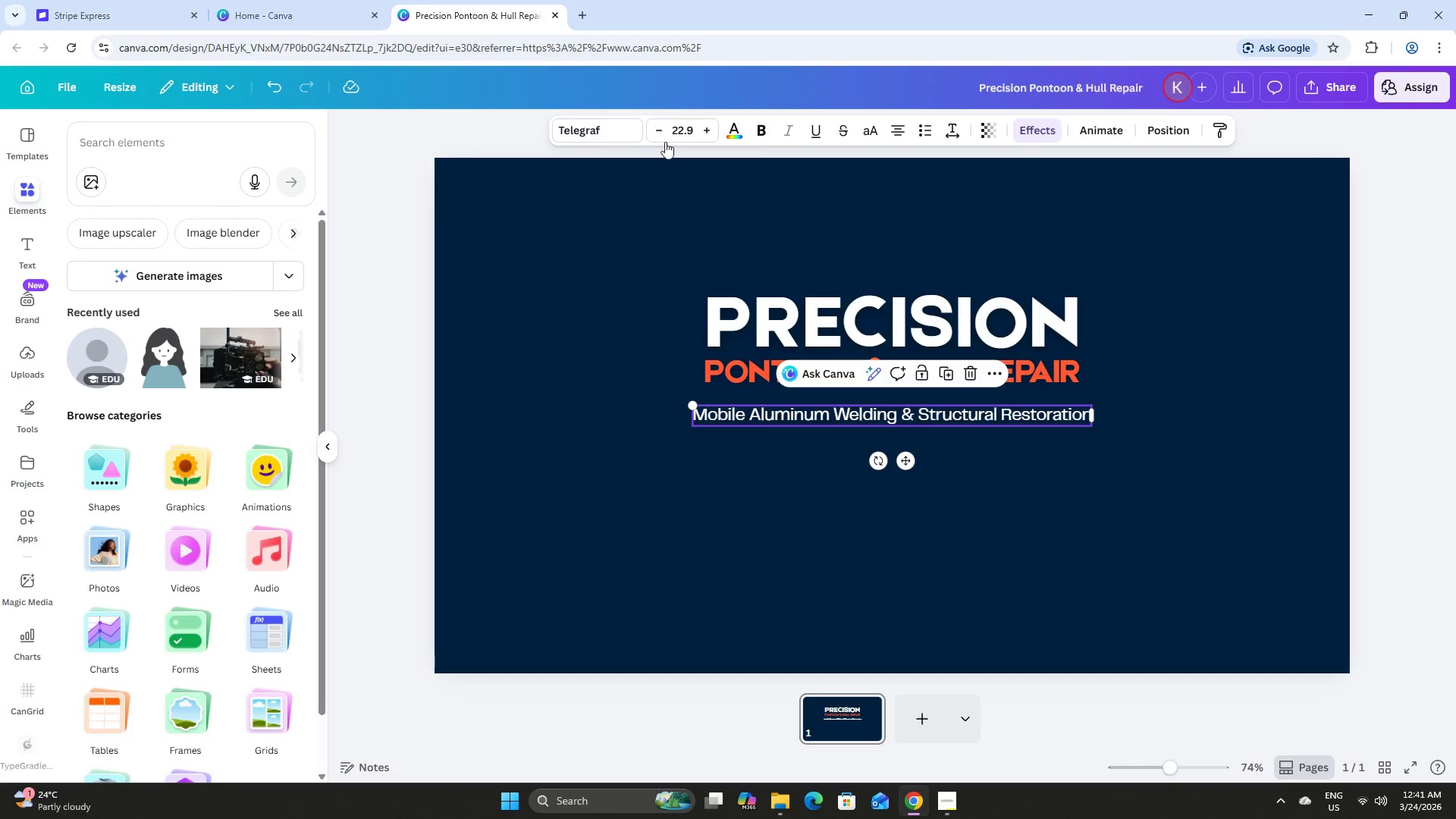 
left_click([606, 135])
 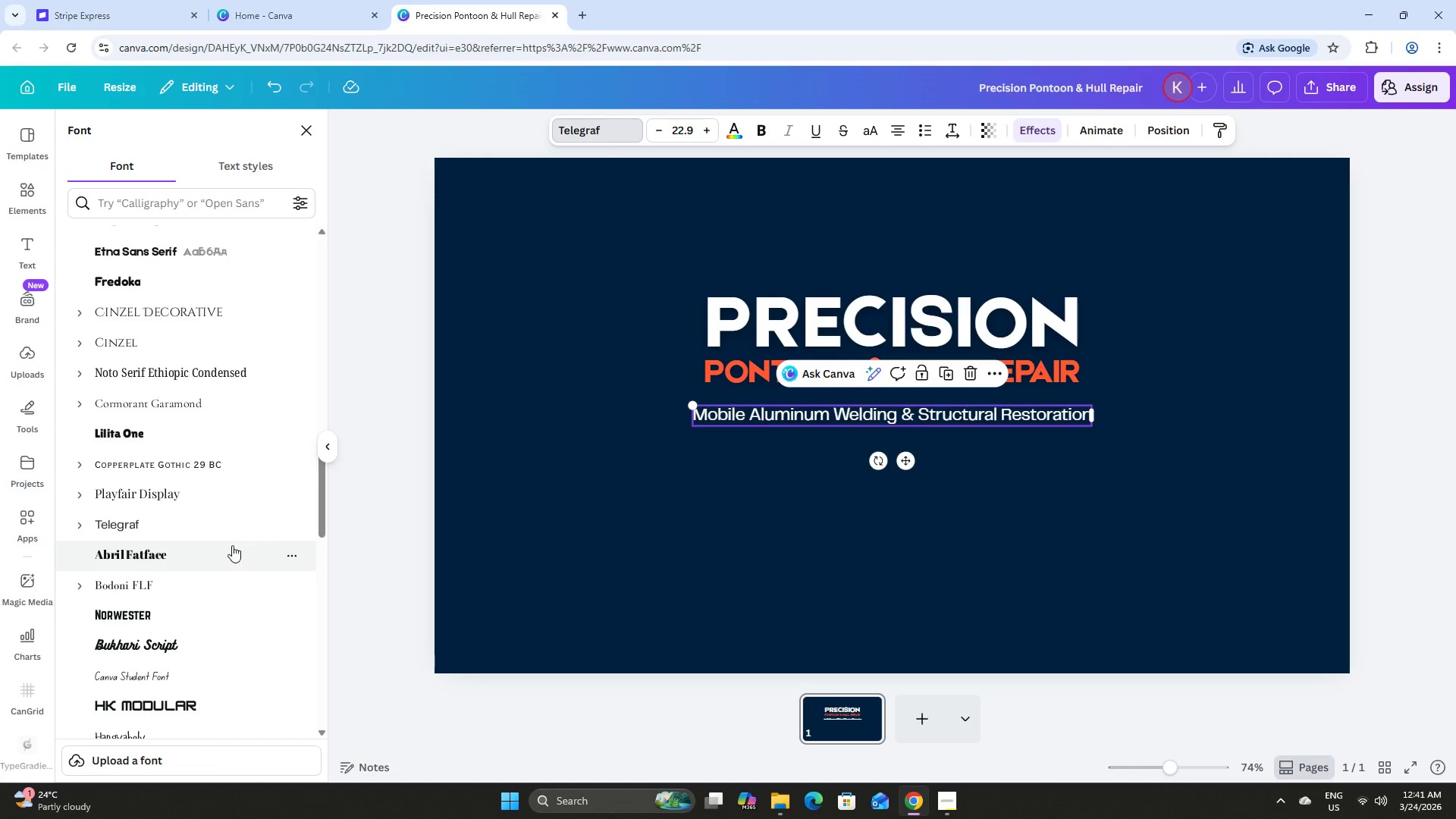 
scroll: coordinate [217, 532], scroll_direction: down, amount: 6.0
 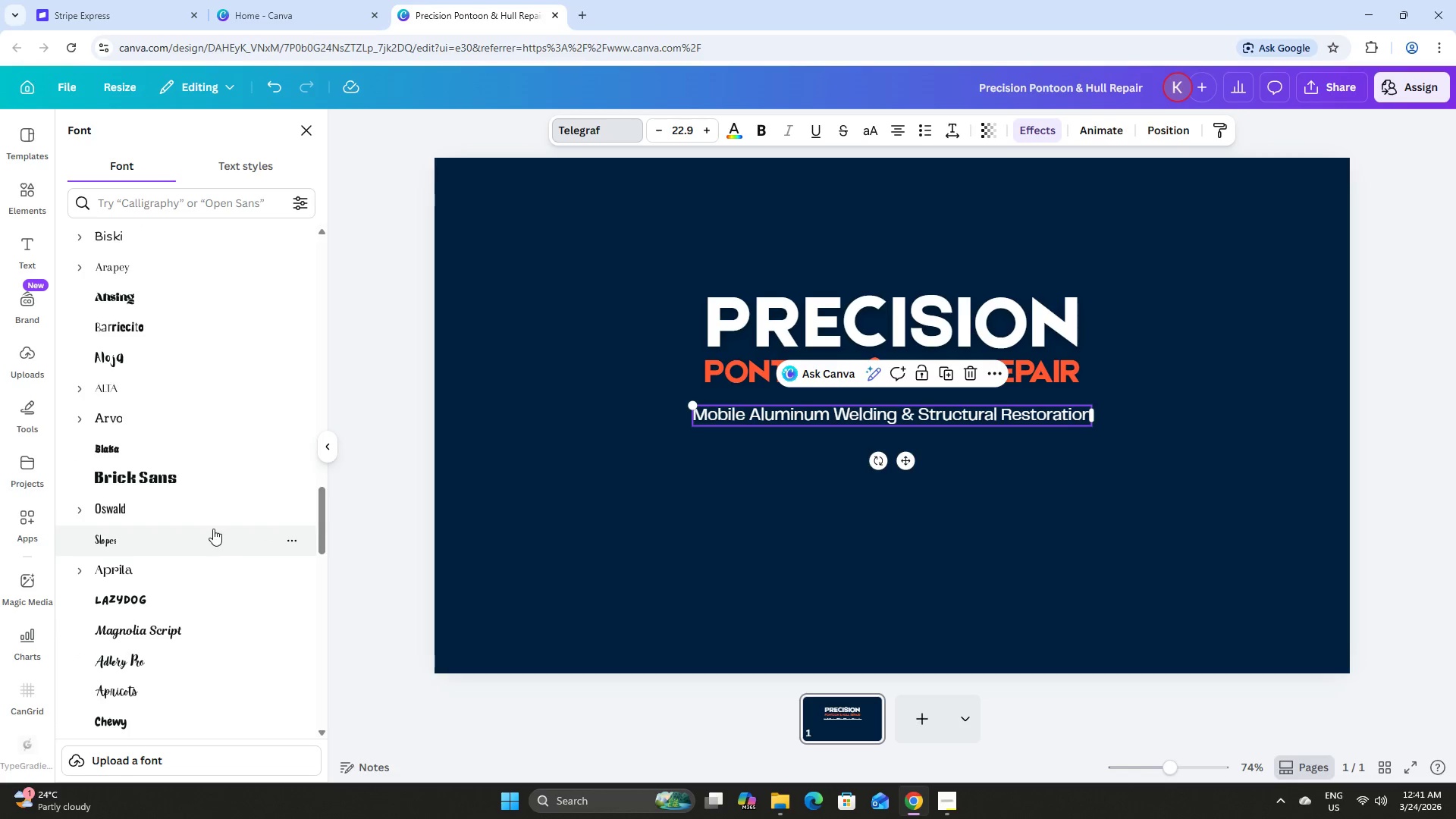 
left_click([218, 515])
 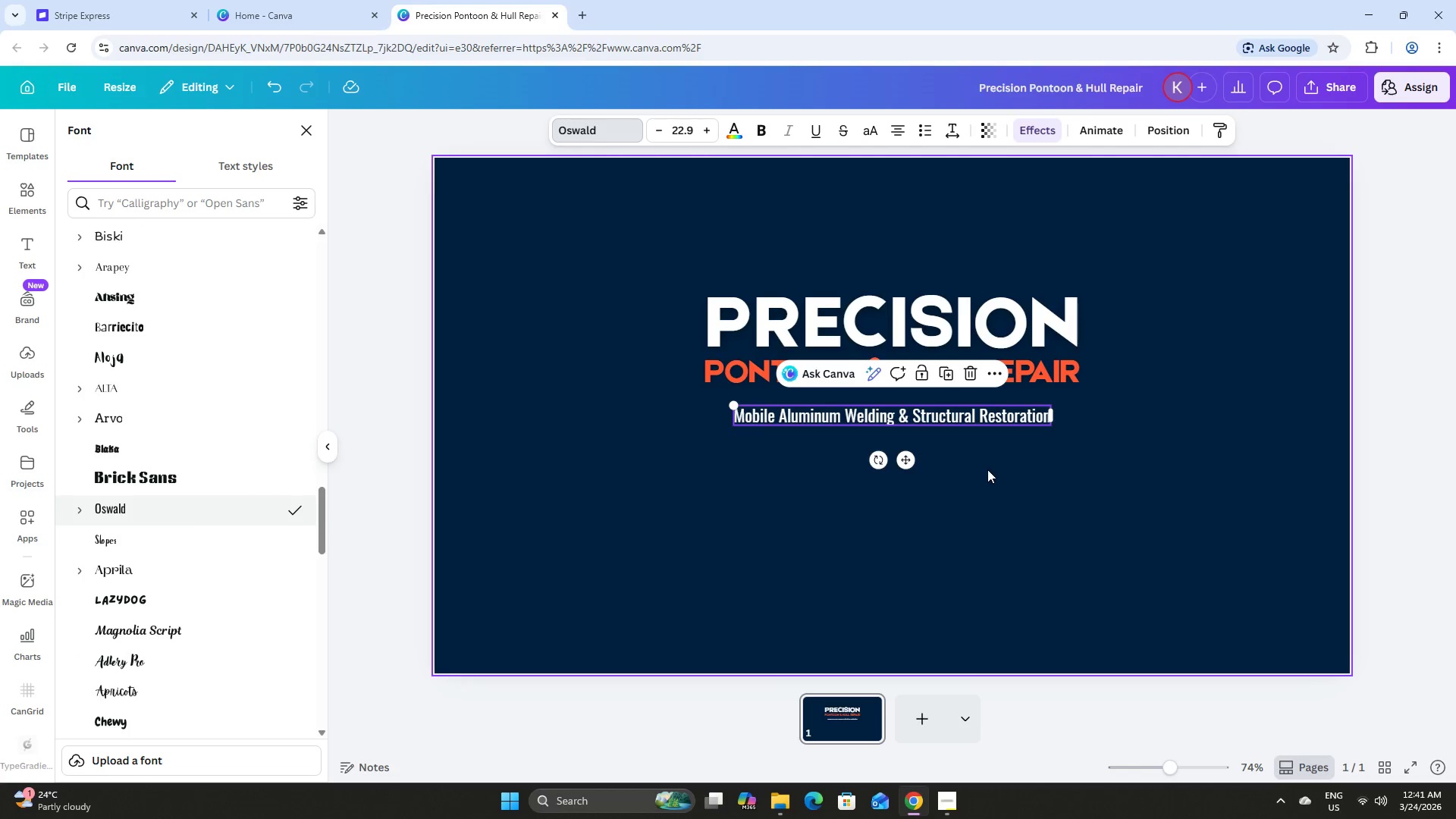 
double_click([948, 415])
 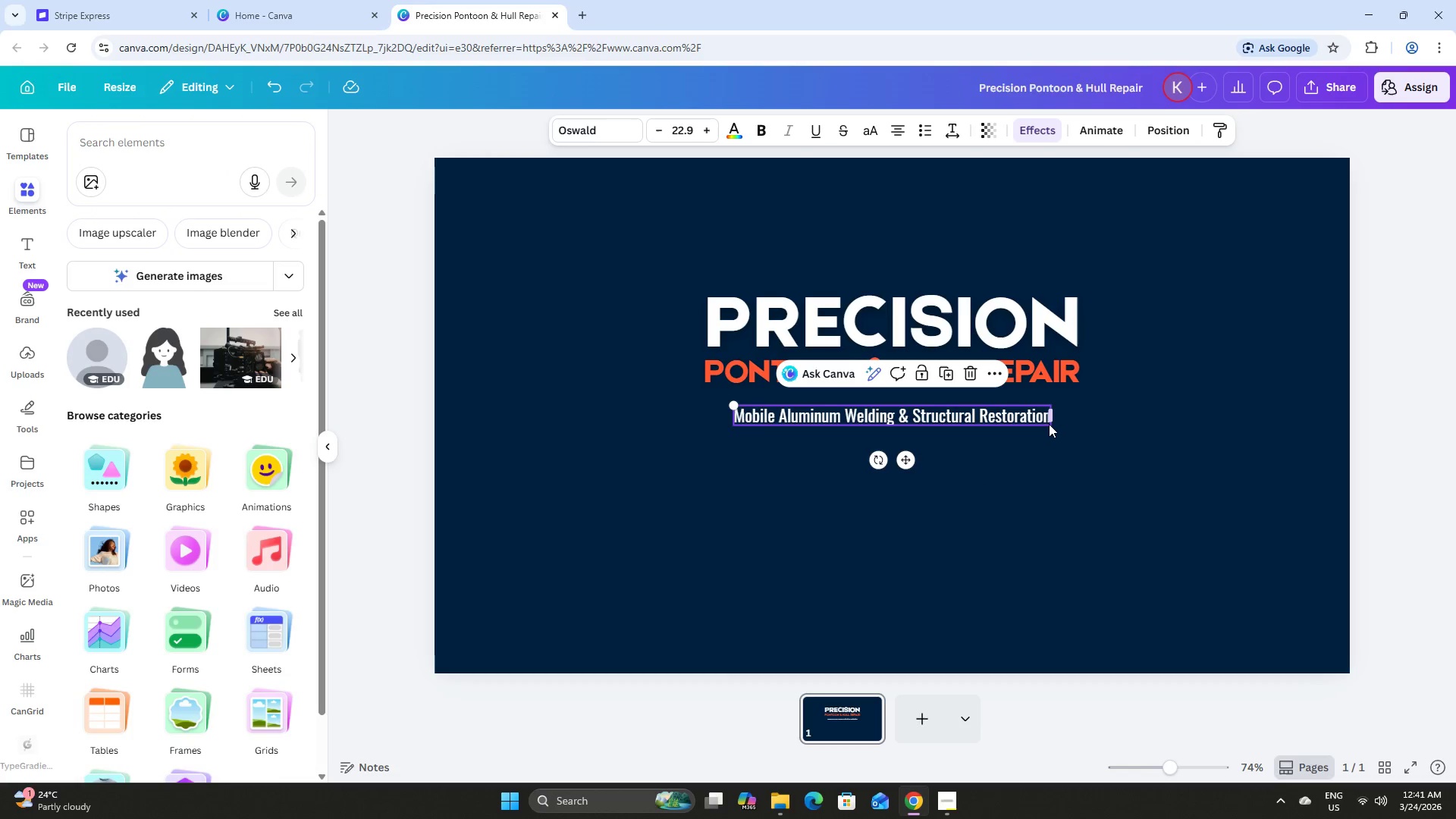 
left_click([1049, 424])
 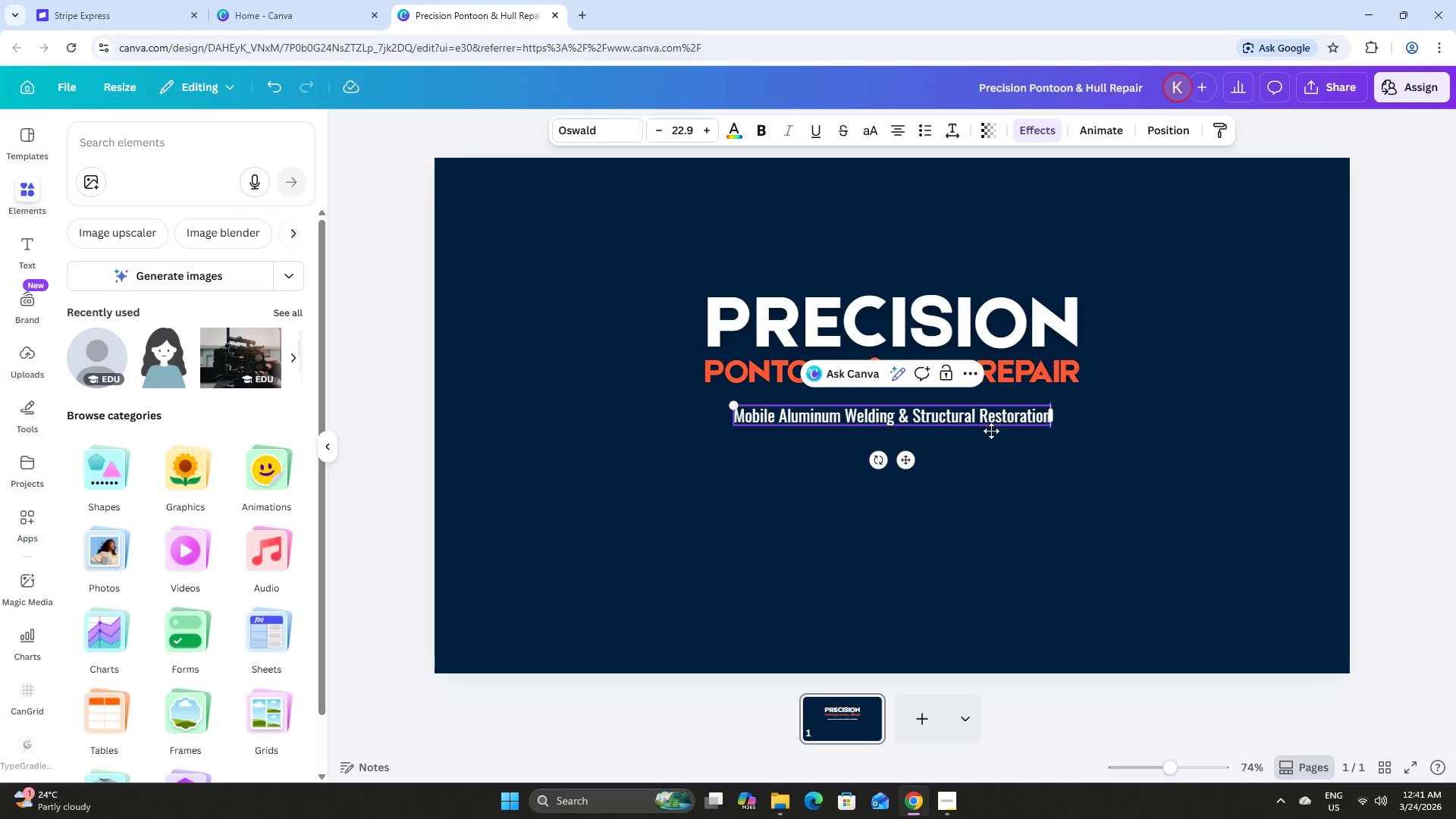 
left_click([1012, 478])
 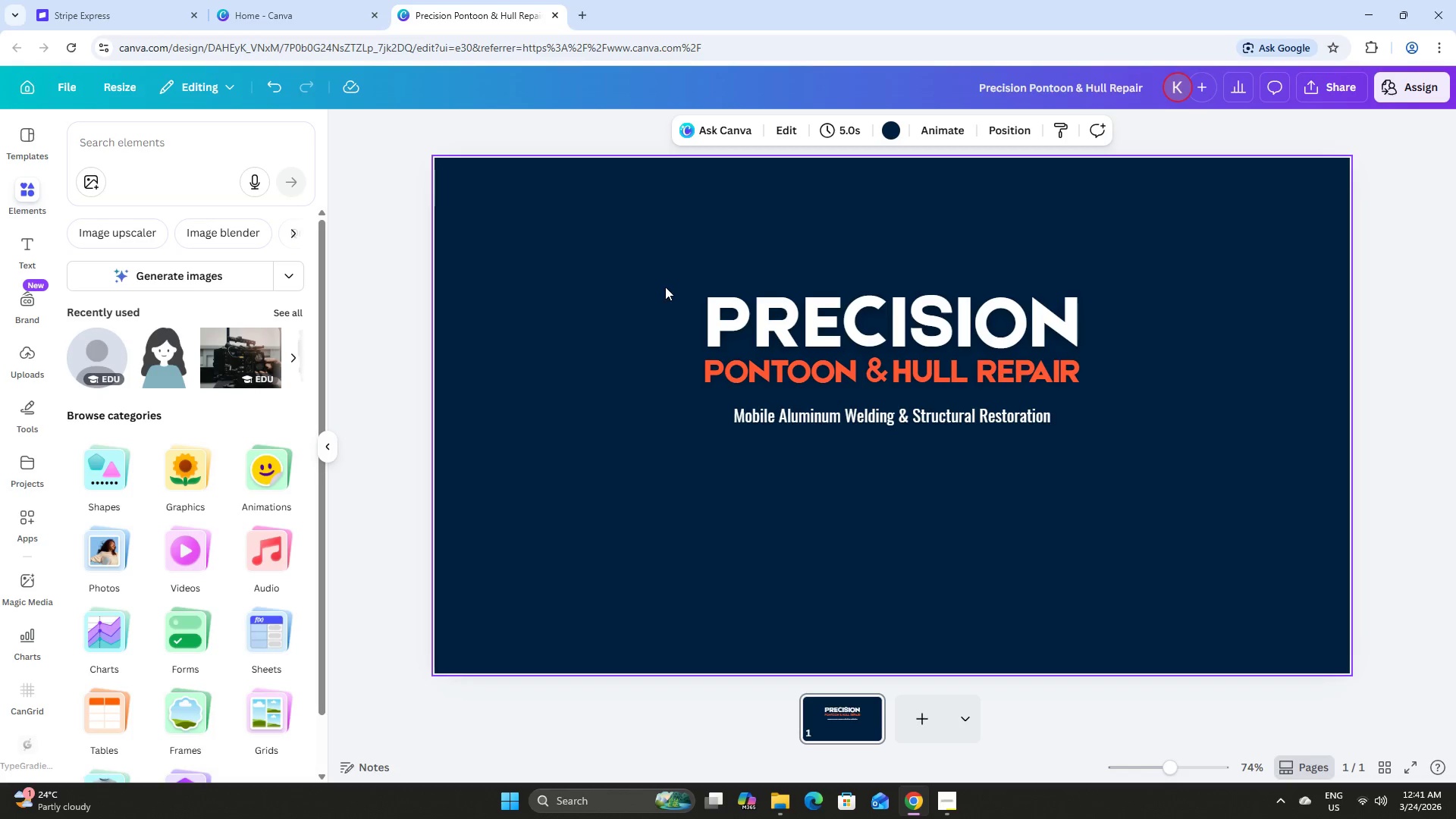 
left_click_drag(start_coordinate=[665, 284], to_coordinate=[1119, 366])
 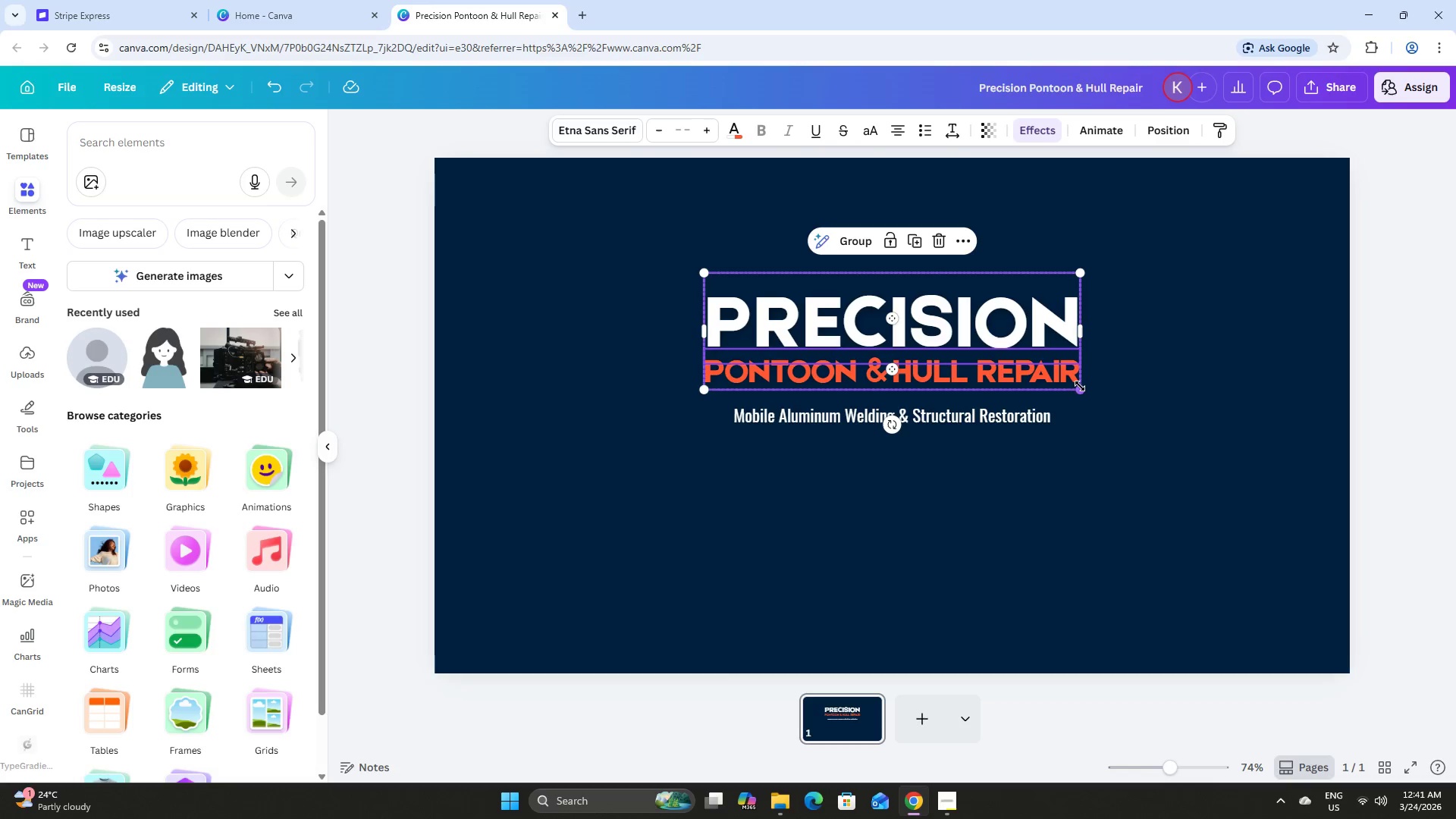 
left_click_drag(start_coordinate=[1079, 386], to_coordinate=[1119, 405])
 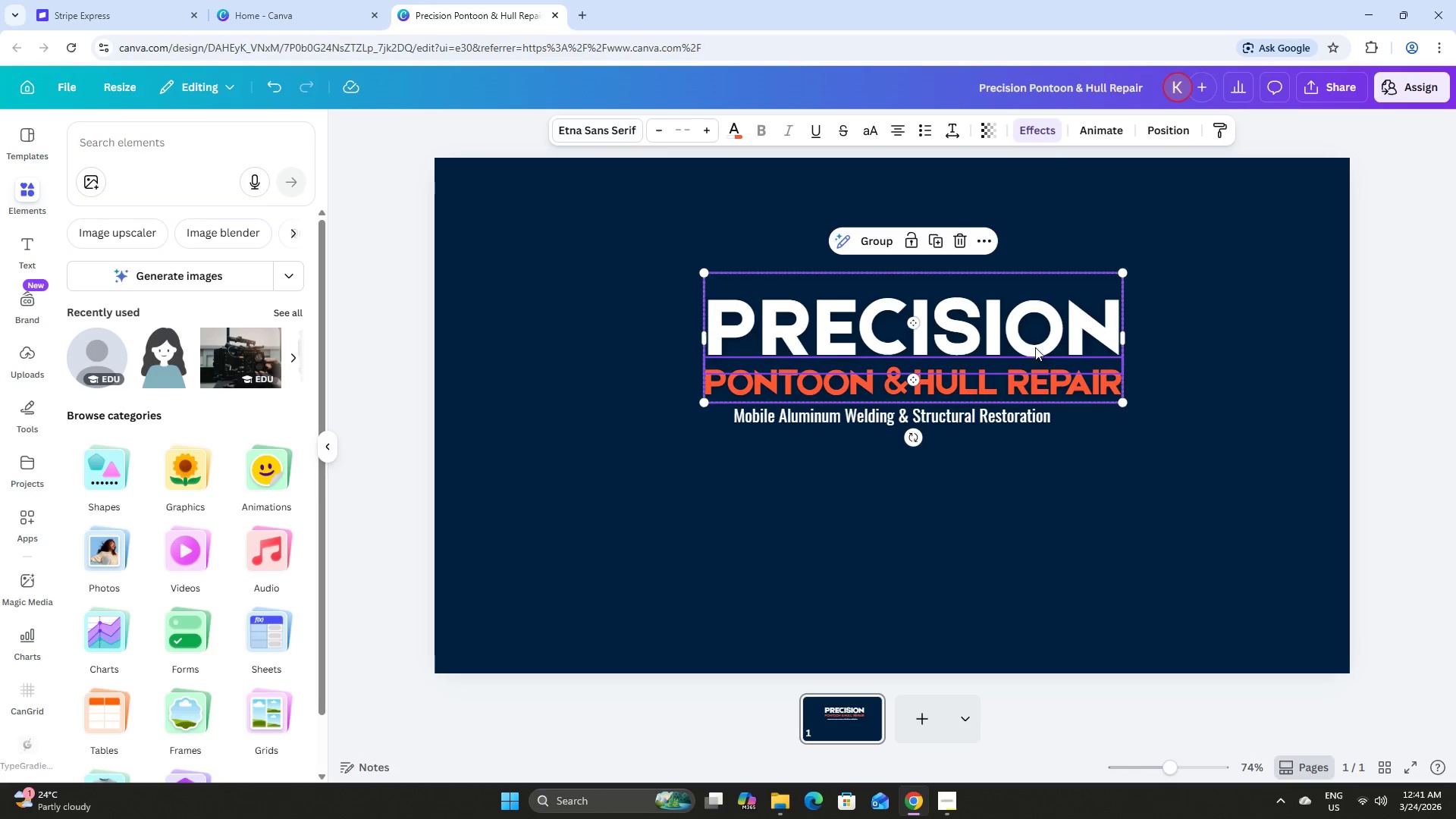 
left_click_drag(start_coordinate=[1036, 347], to_coordinate=[1015, 340])
 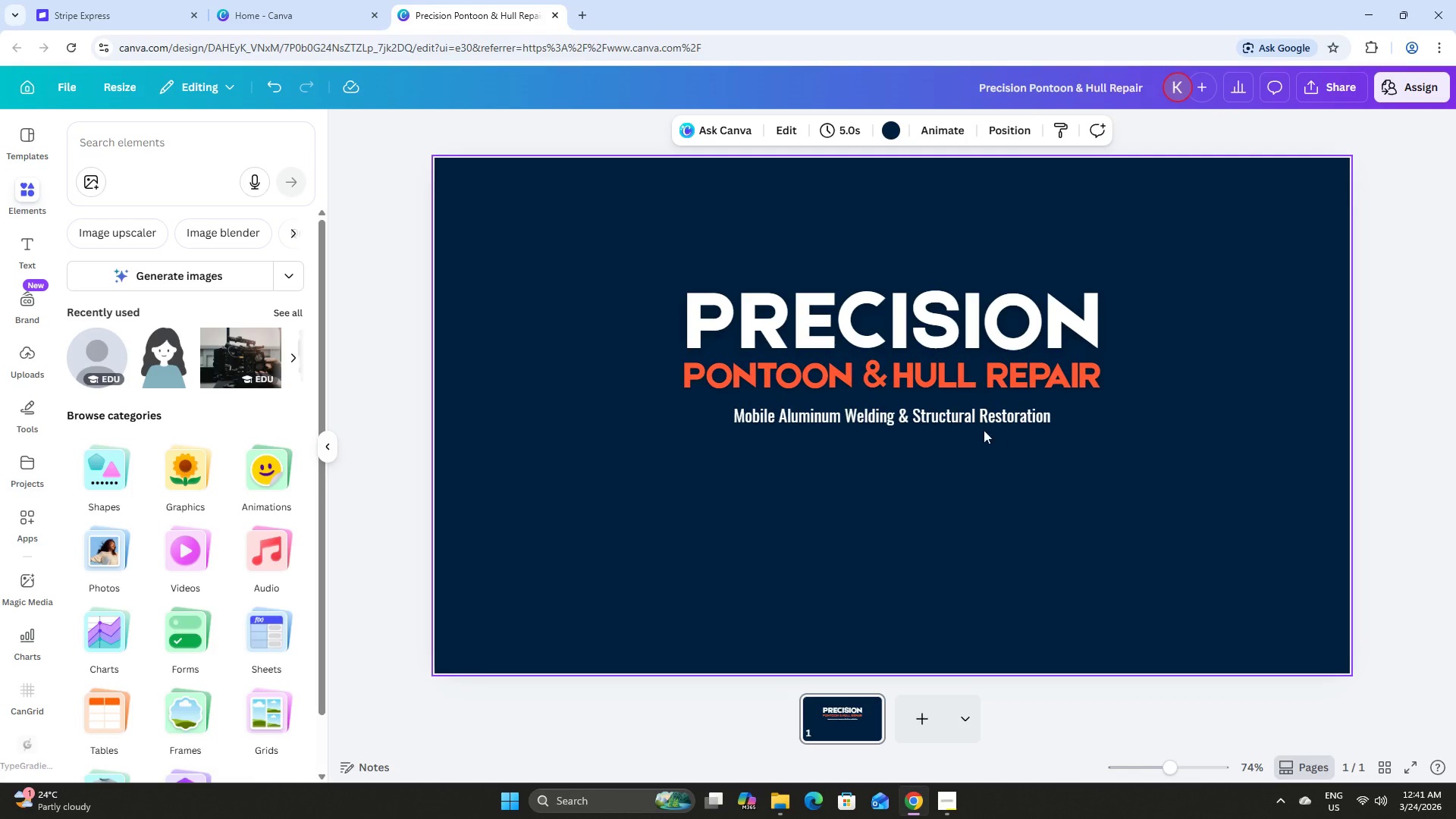 
double_click([978, 426])
 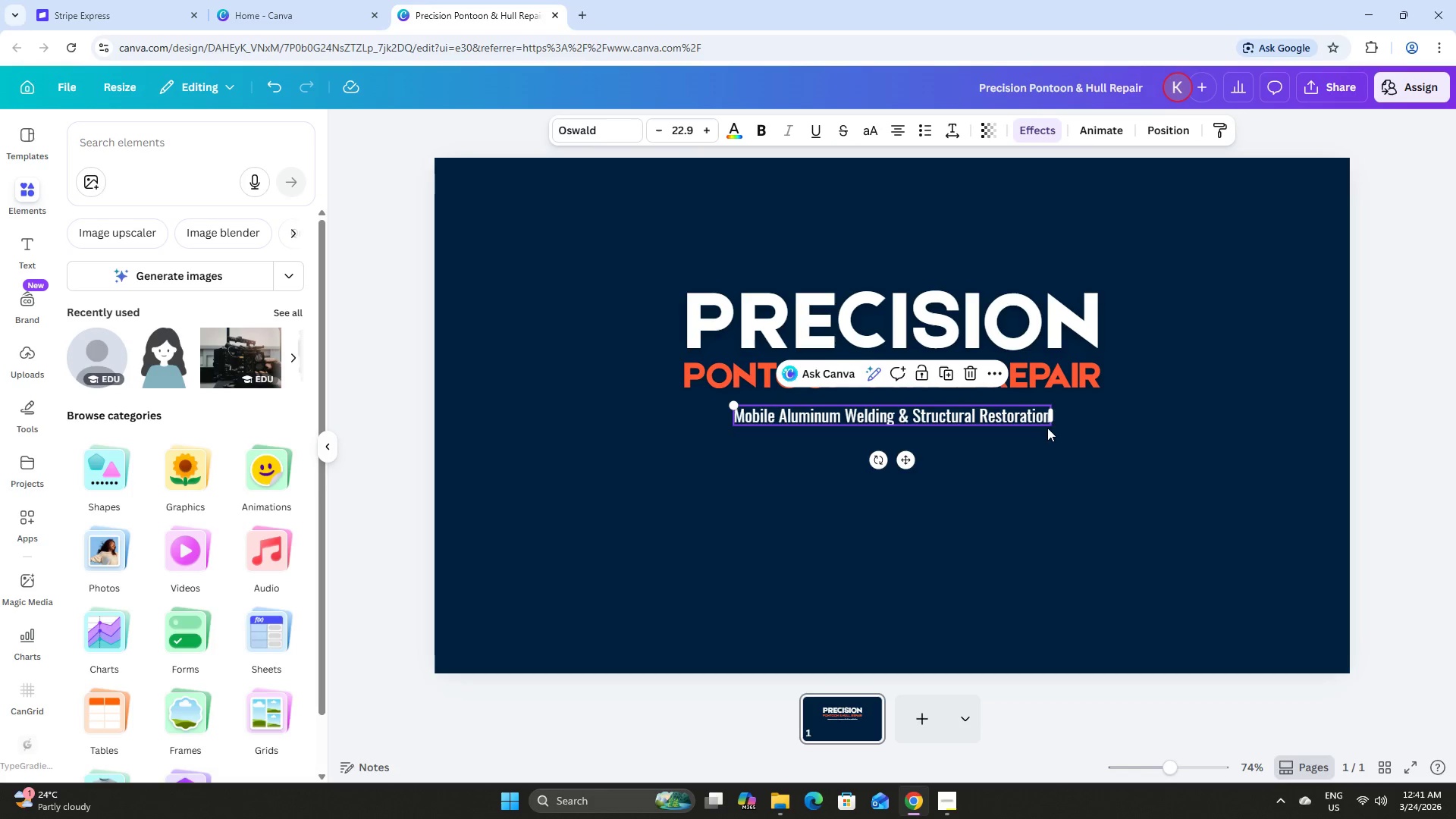 
left_click([1046, 427])
 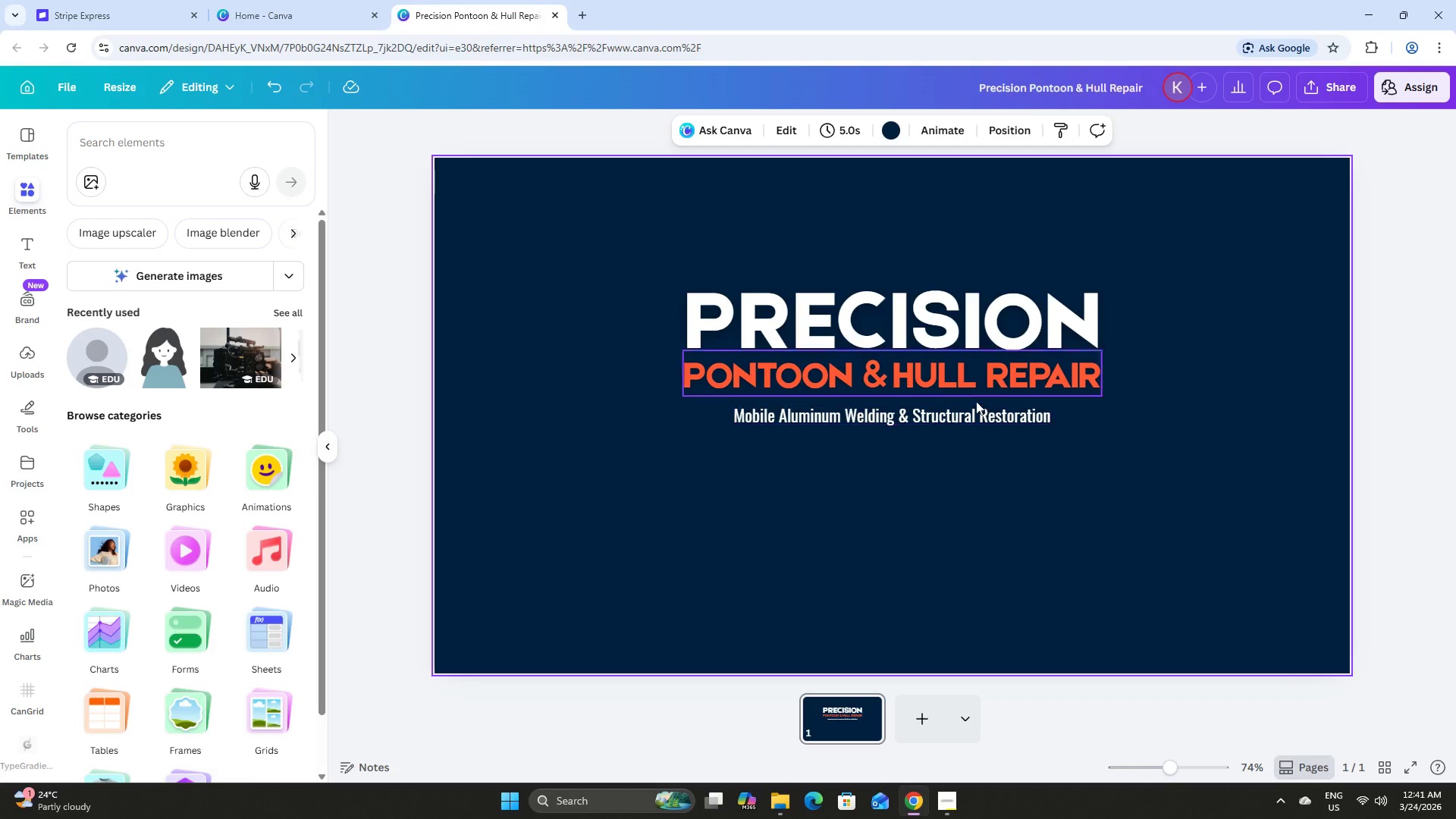 
double_click([979, 416])
 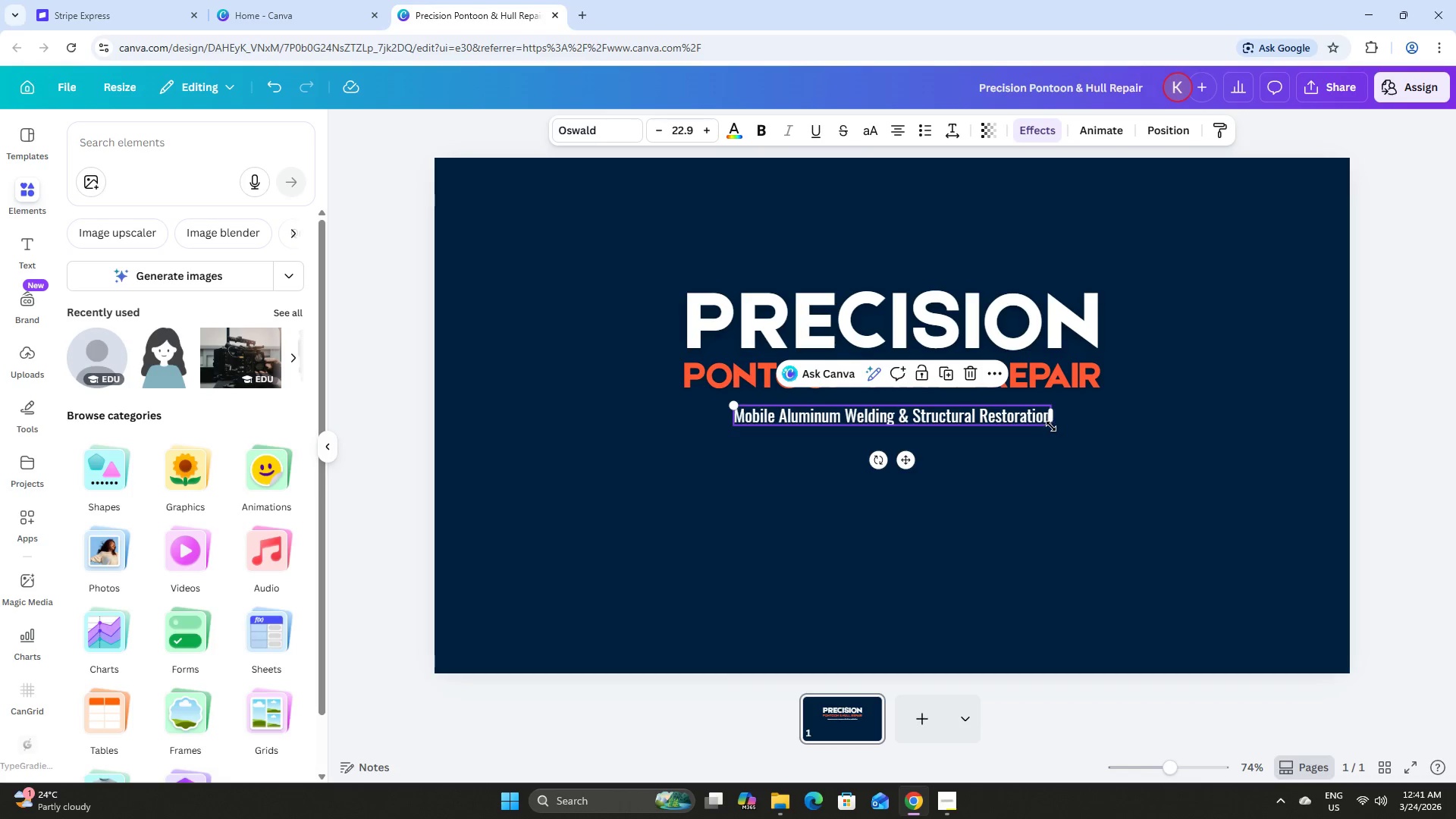 
left_click_drag(start_coordinate=[1050, 425], to_coordinate=[1055, 441])
 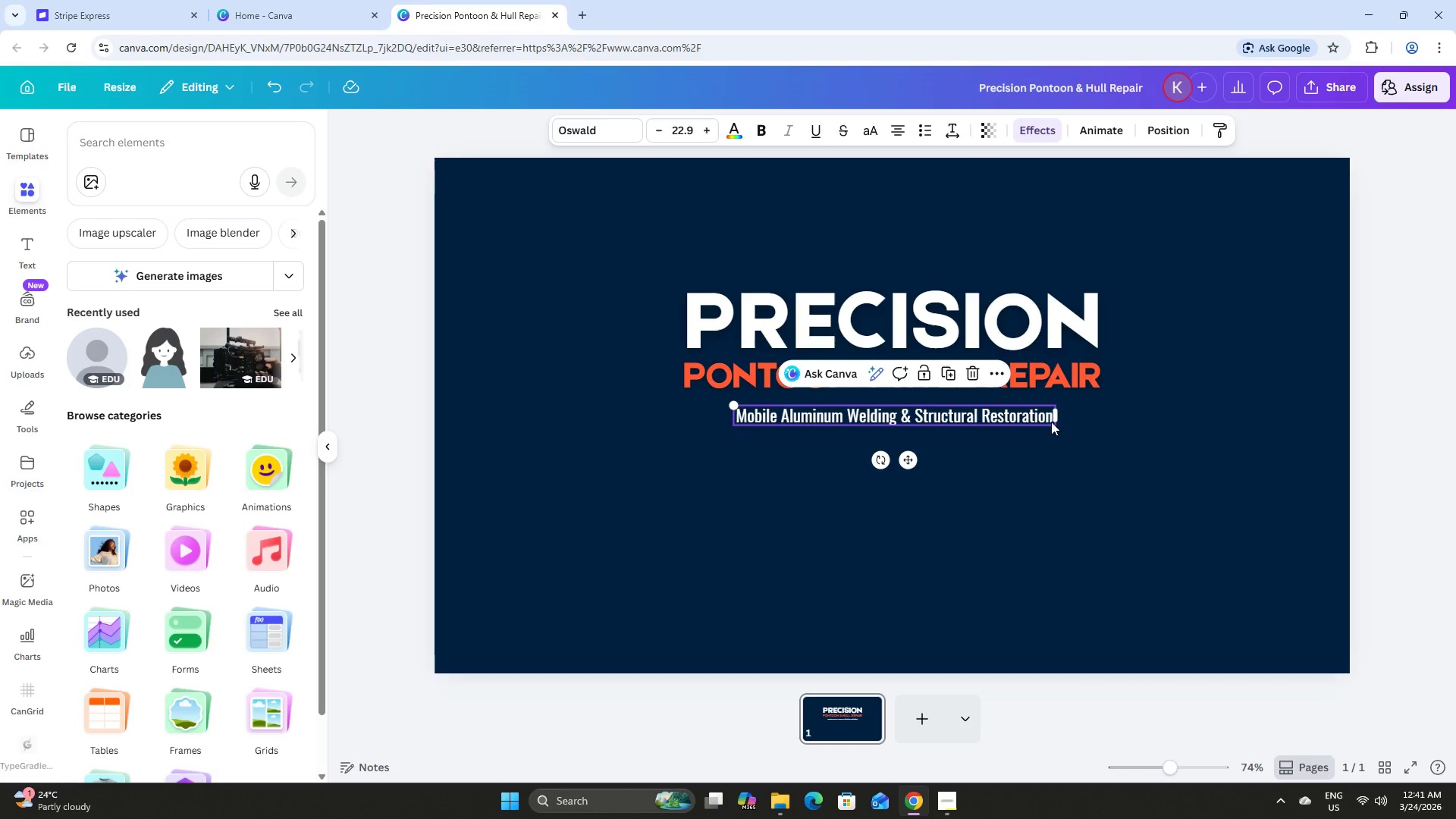 
left_click_drag(start_coordinate=[1046, 484], to_coordinate=[1049, 479])
 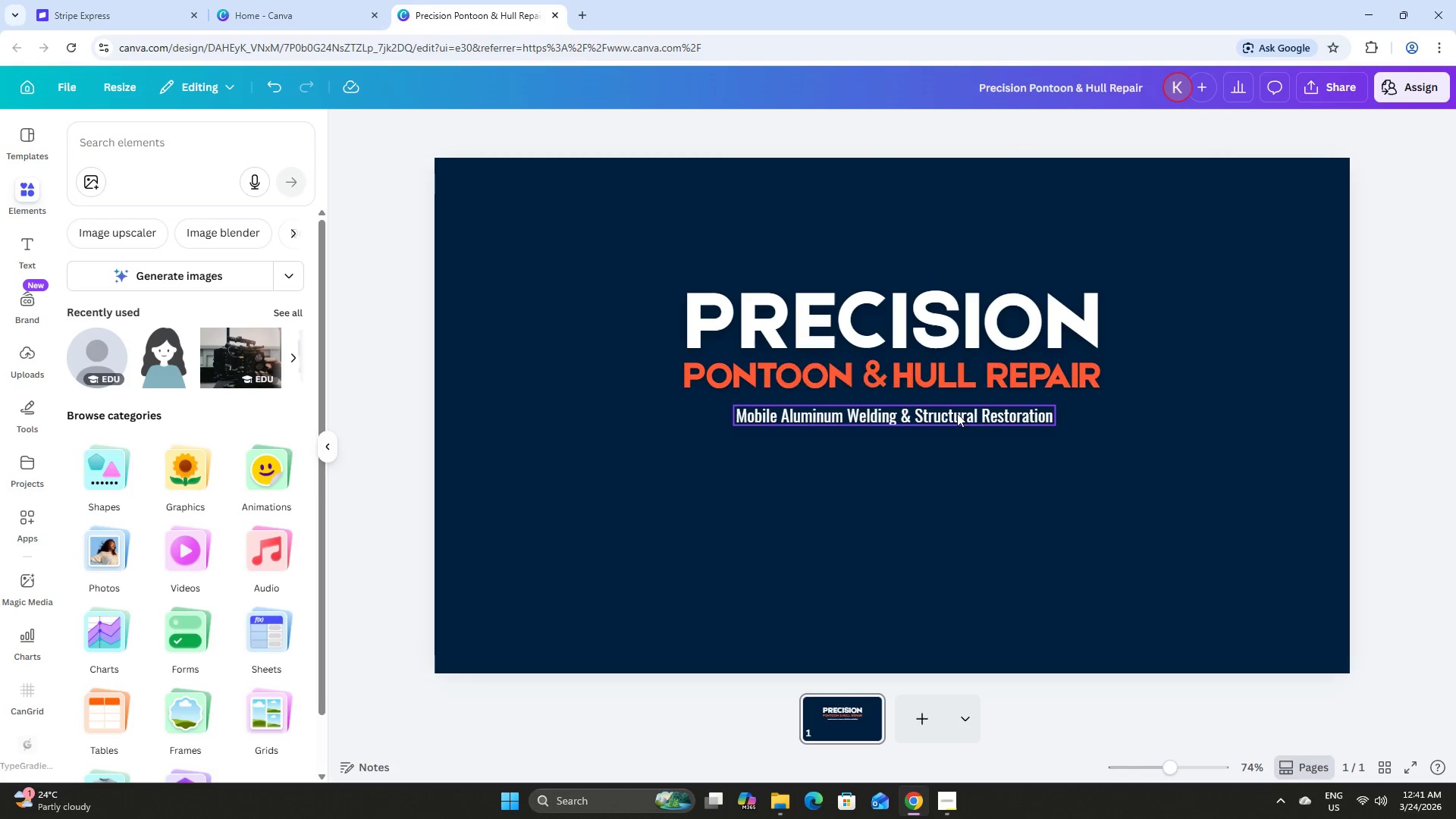 
double_click([957, 413])
 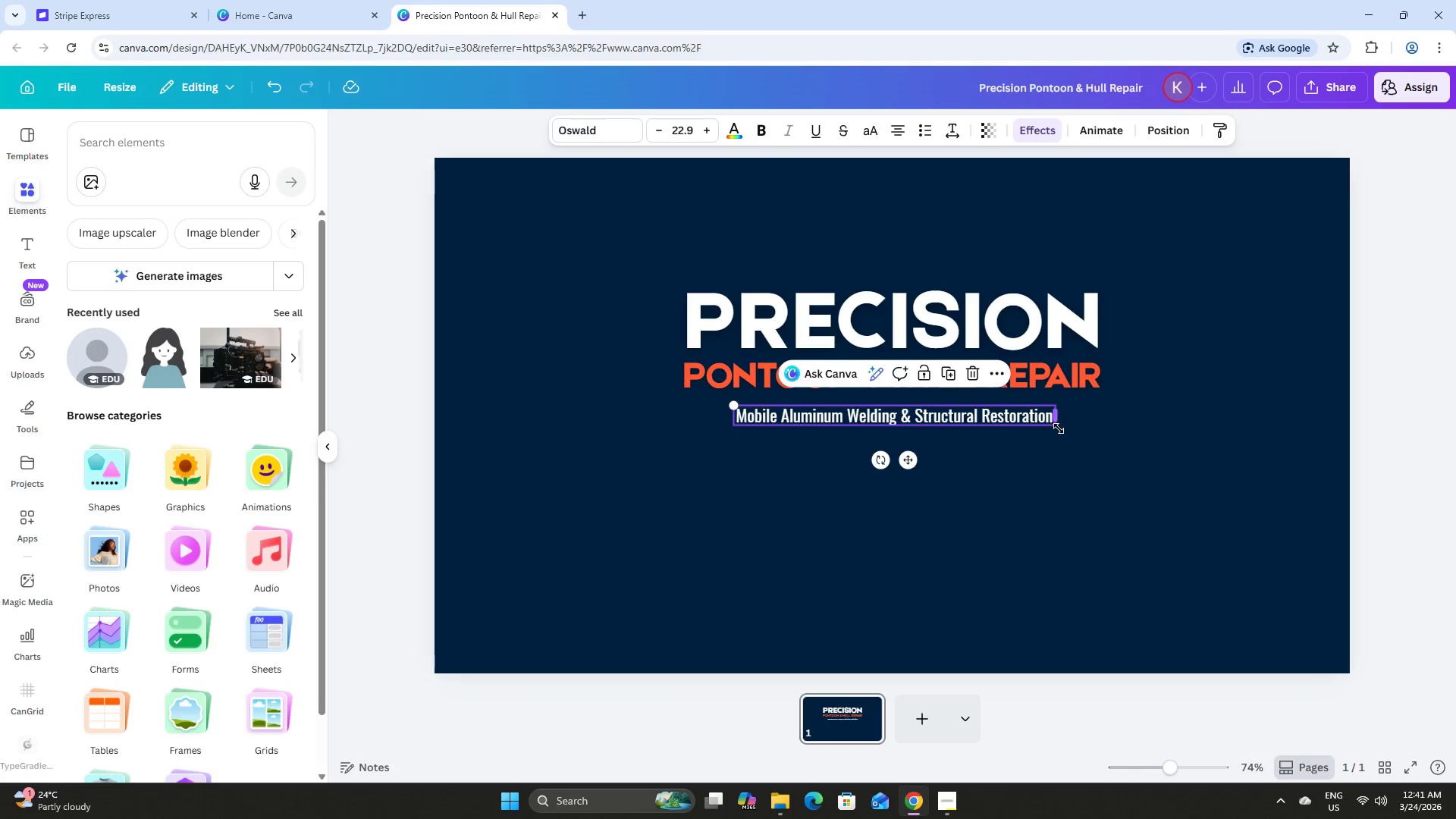 
left_click_drag(start_coordinate=[1059, 428], to_coordinate=[1103, 472])
 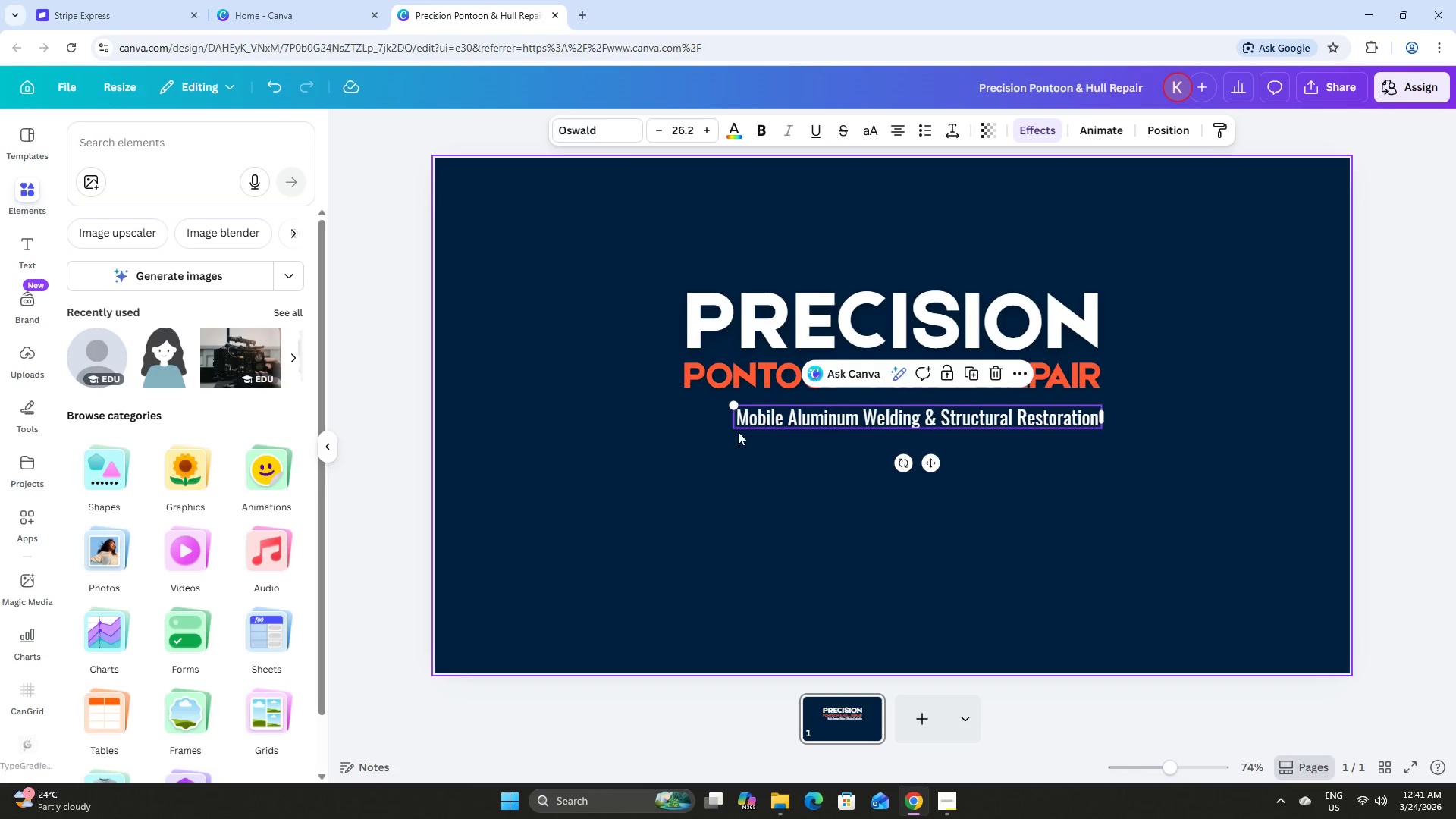 
left_click_drag(start_coordinate=[733, 429], to_coordinate=[681, 439])
 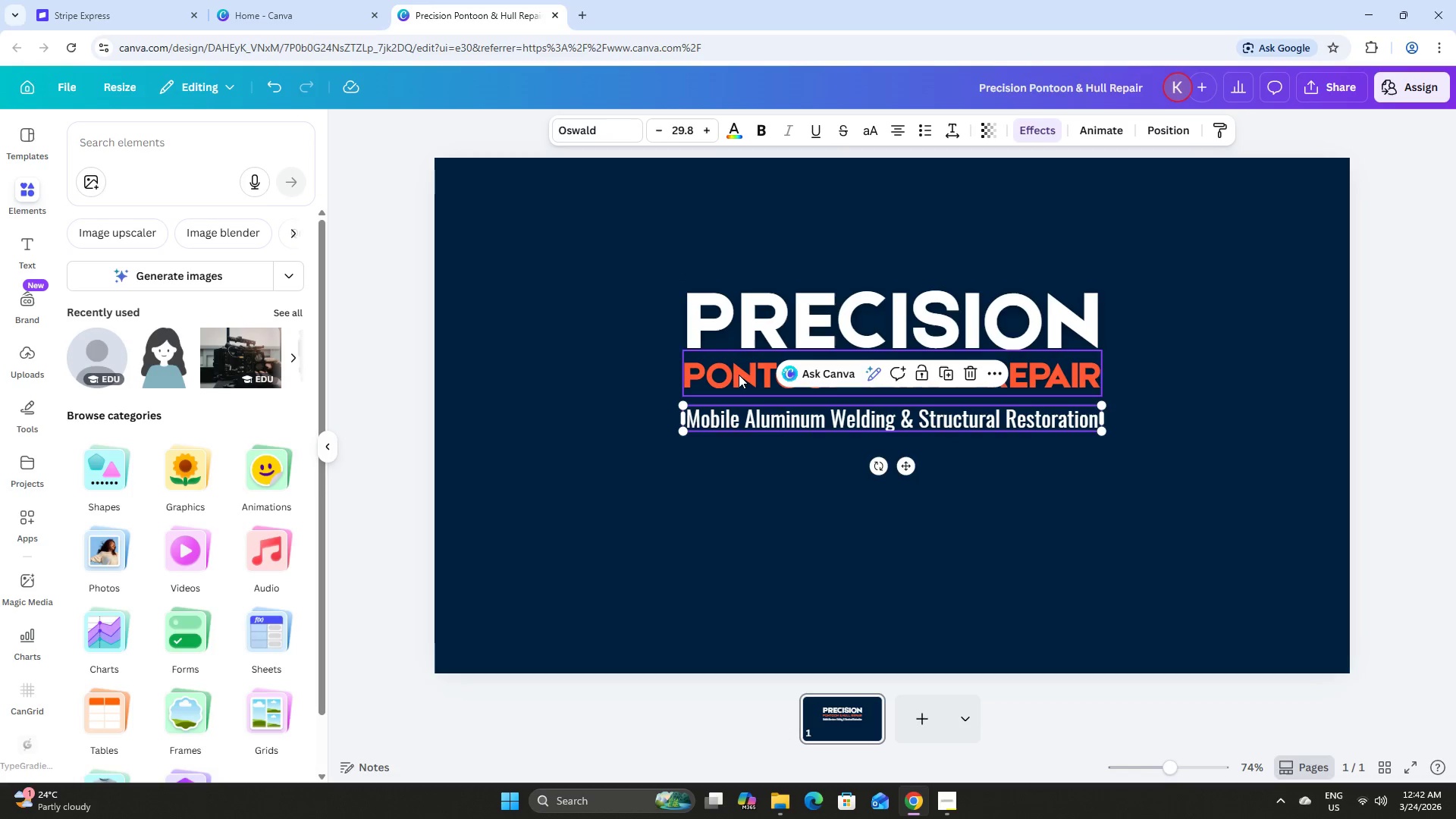 
left_click([737, 374])
 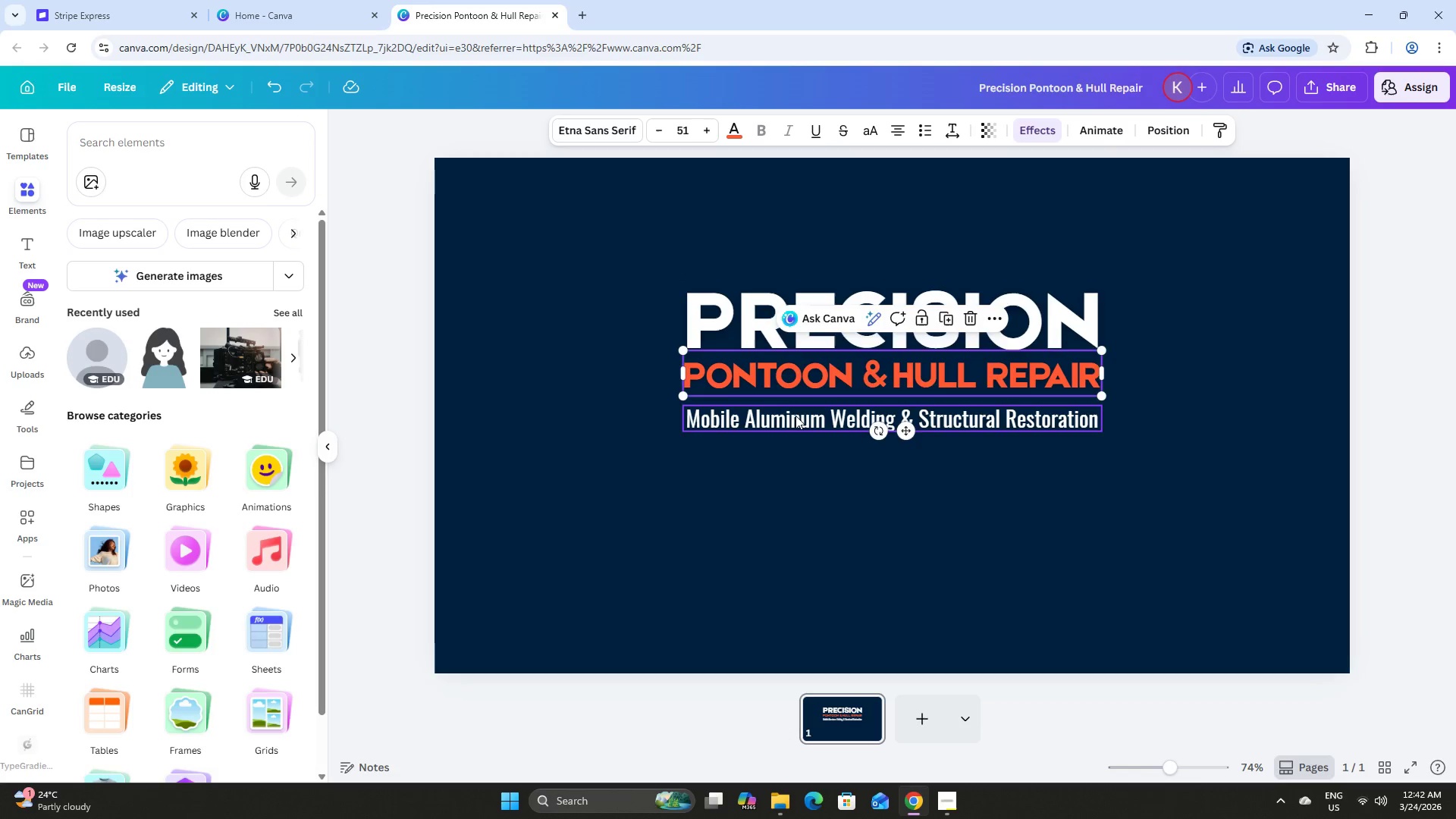 
left_click([799, 416])
 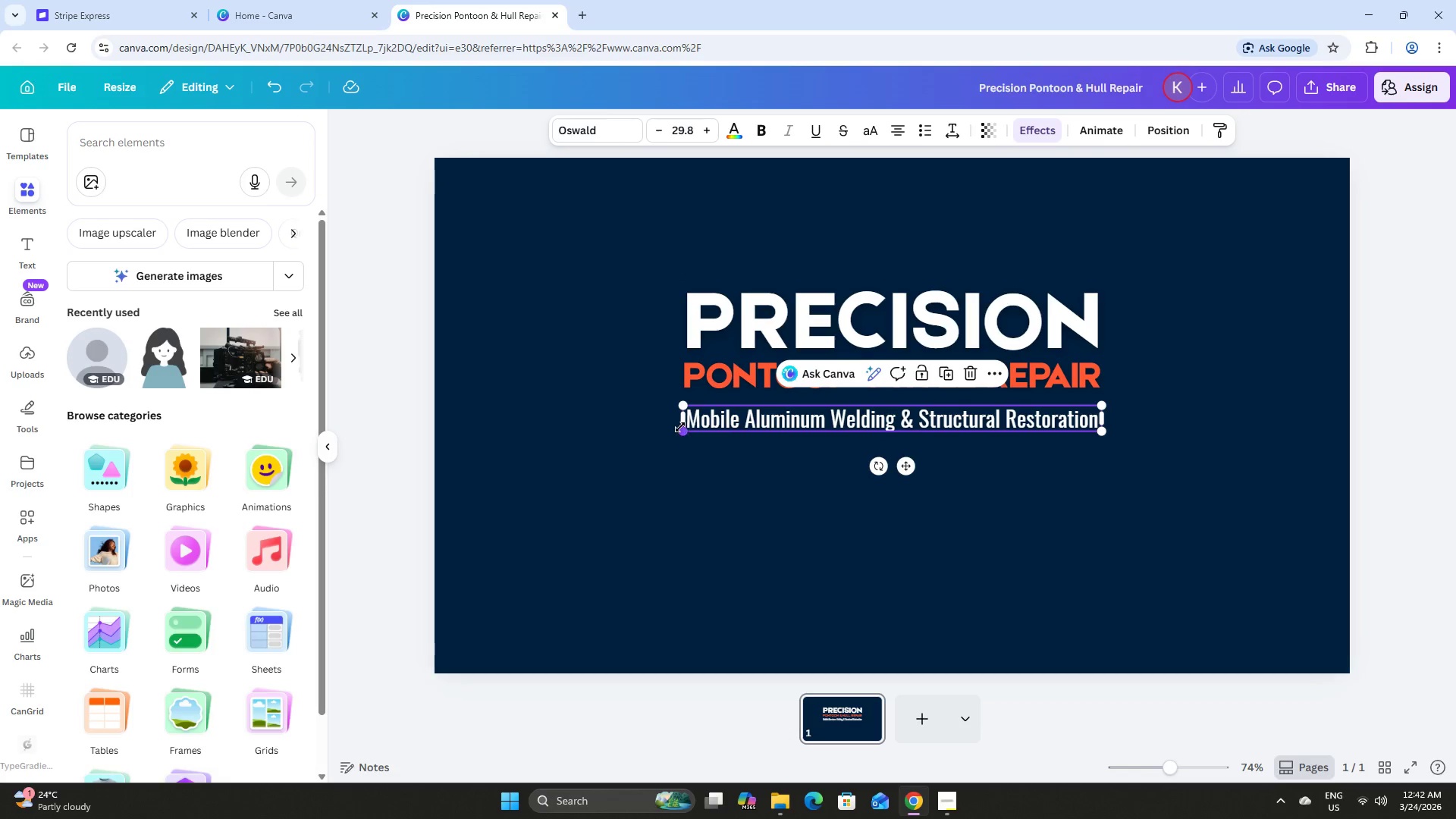 
left_click_drag(start_coordinate=[685, 433], to_coordinate=[720, 429])
 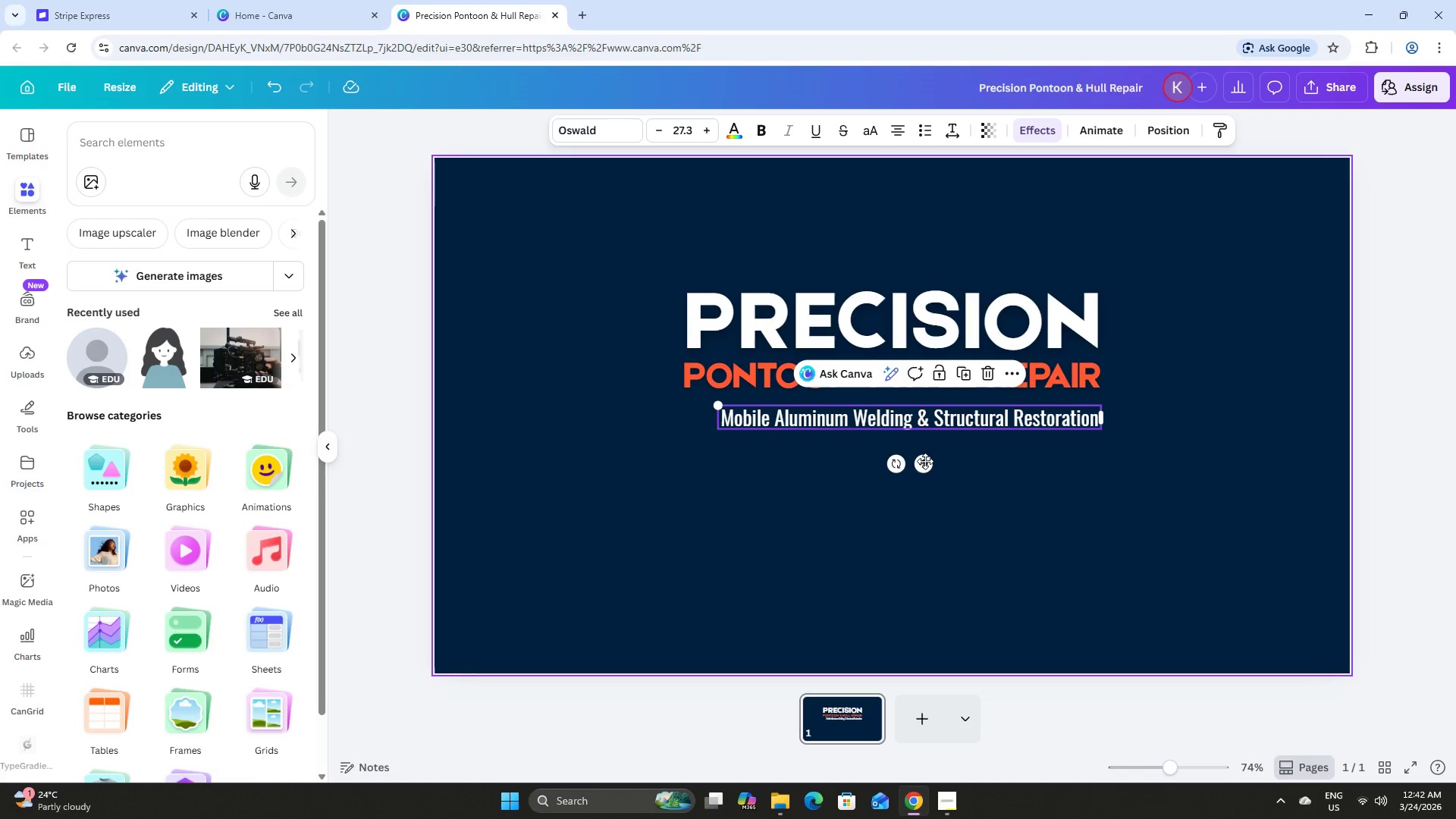 
left_click_drag(start_coordinate=[922, 463], to_coordinate=[902, 473])
 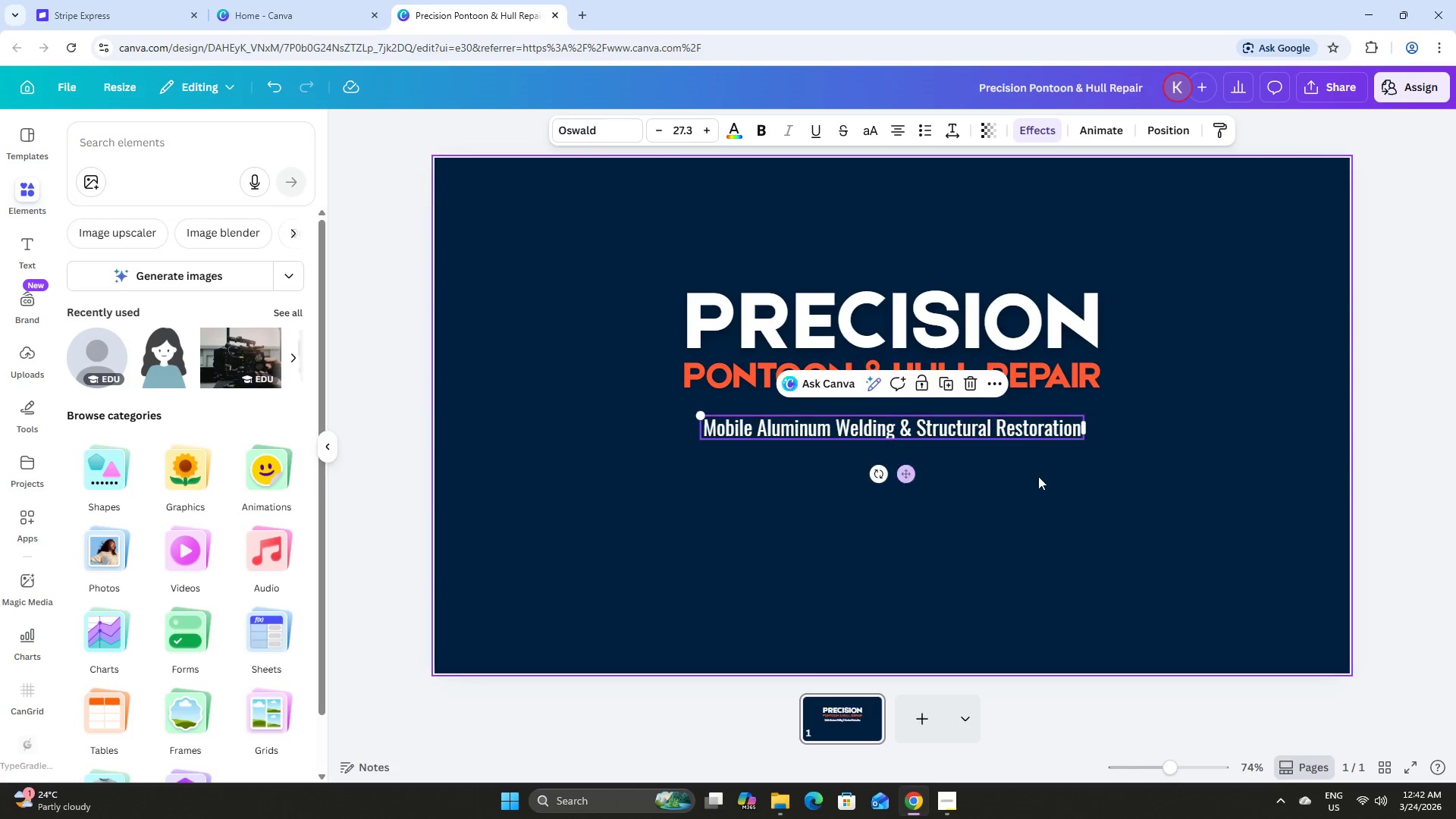 
left_click([1038, 476])
 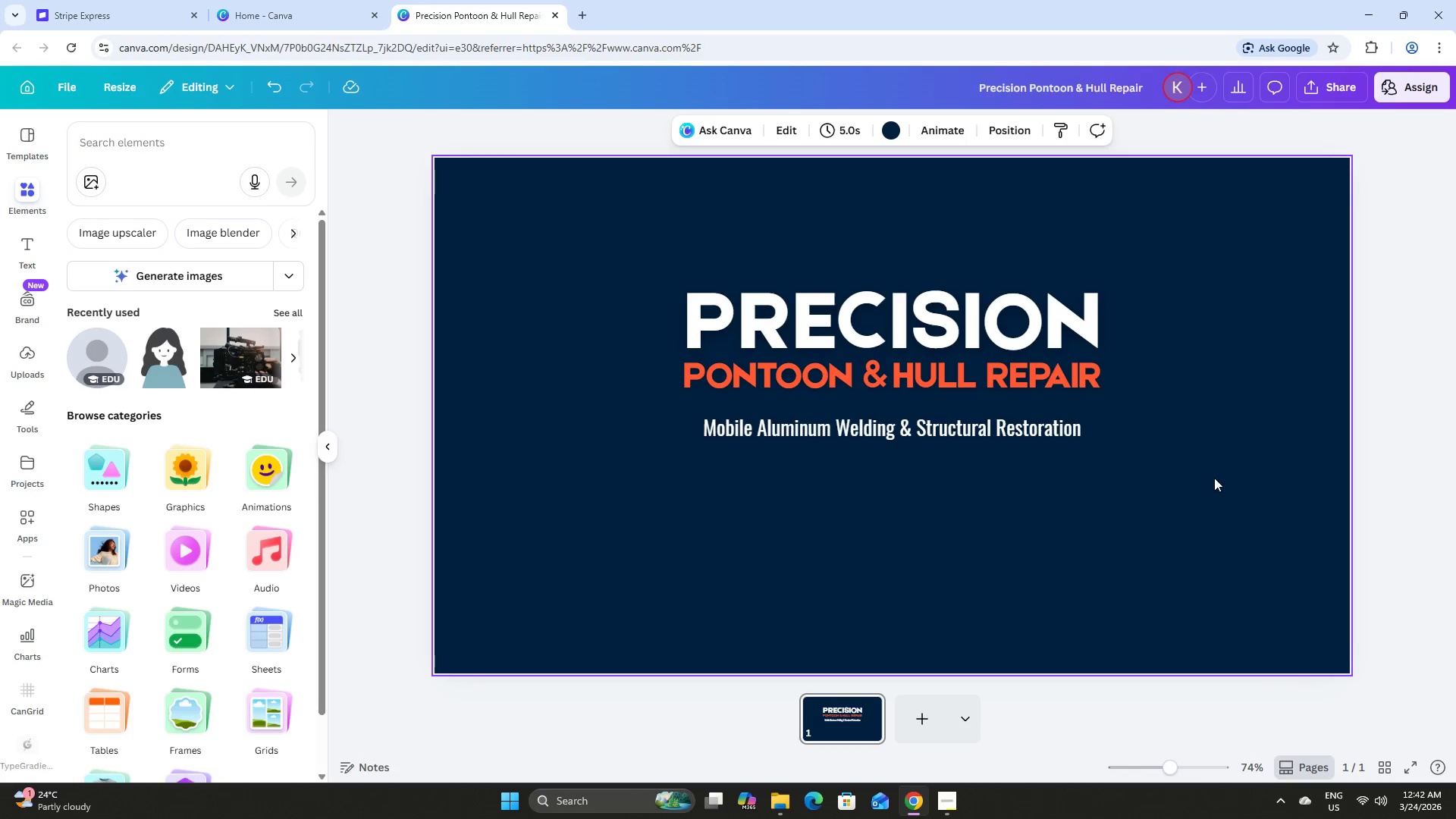 
double_click([945, 427])
 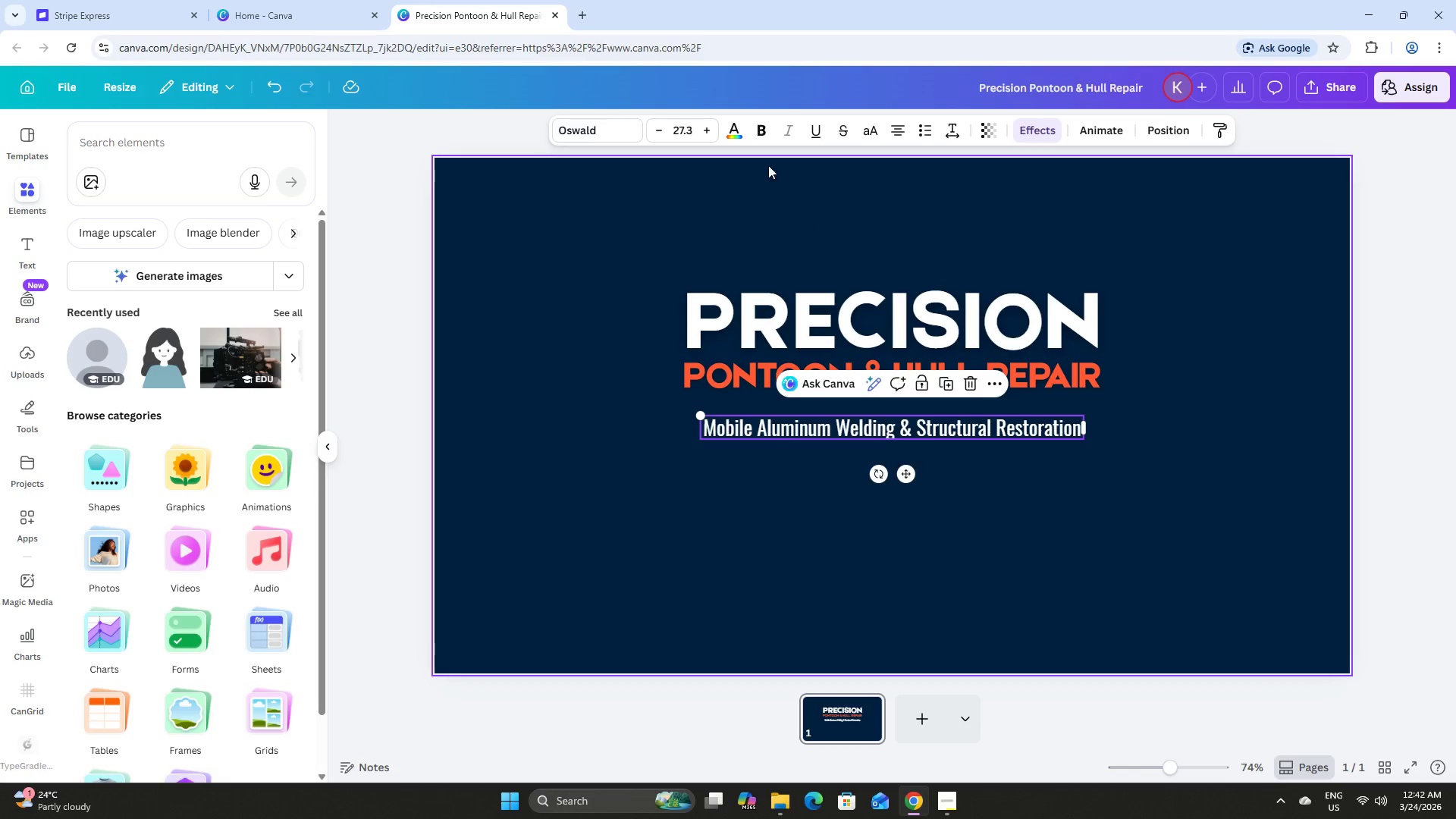 
left_click([759, 128])
 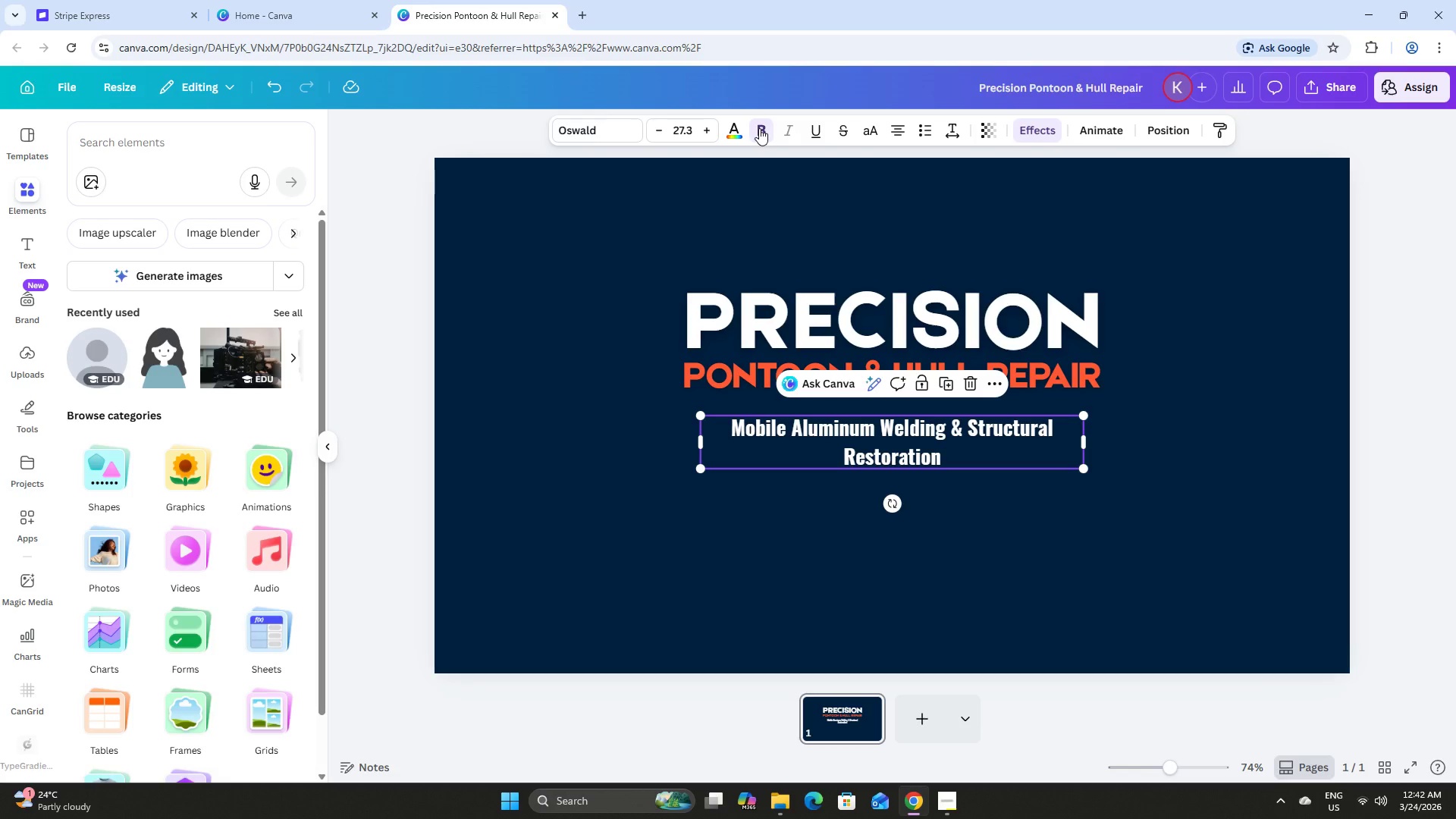 
left_click([759, 128])
 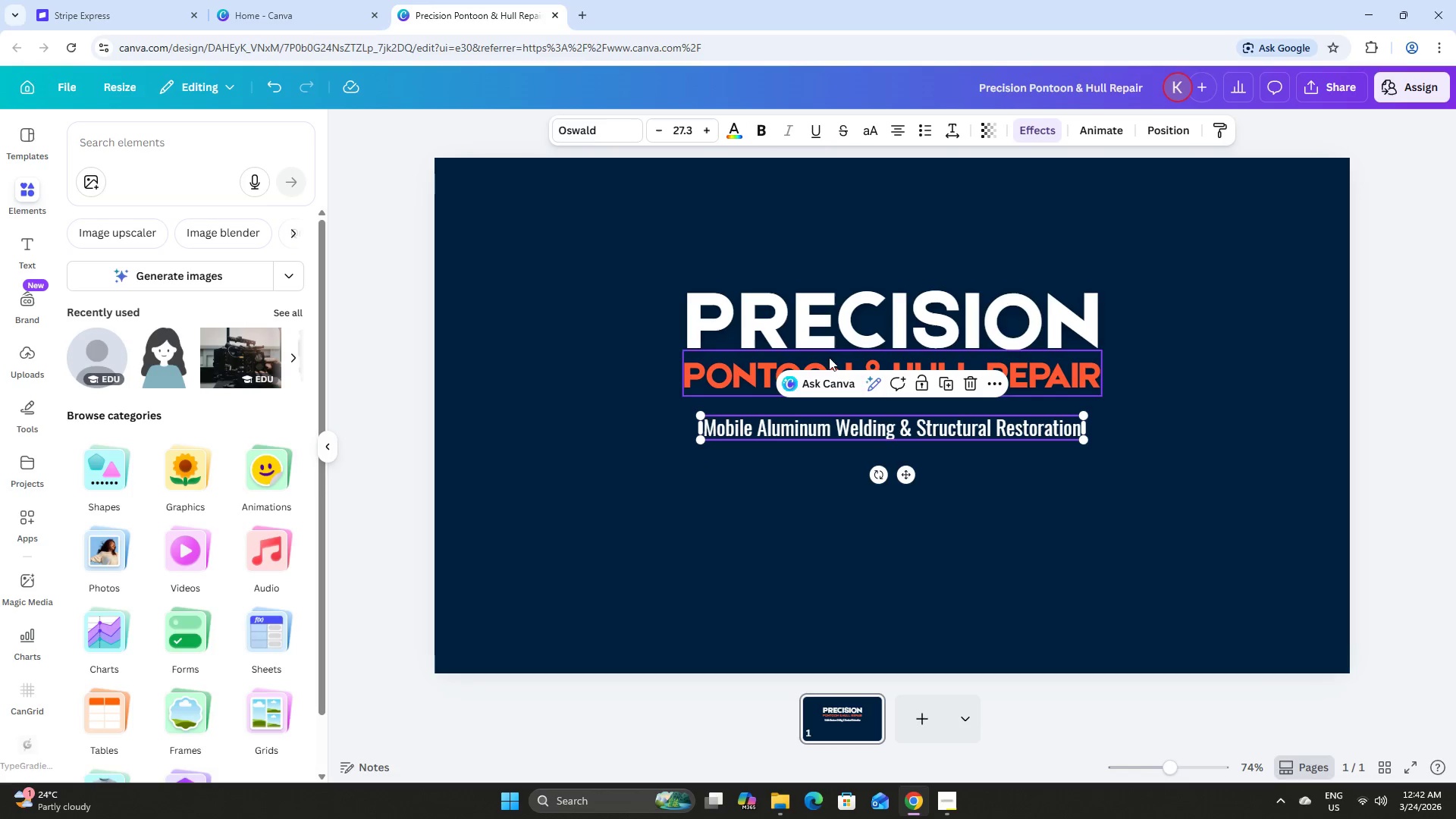 
left_click([830, 307])
 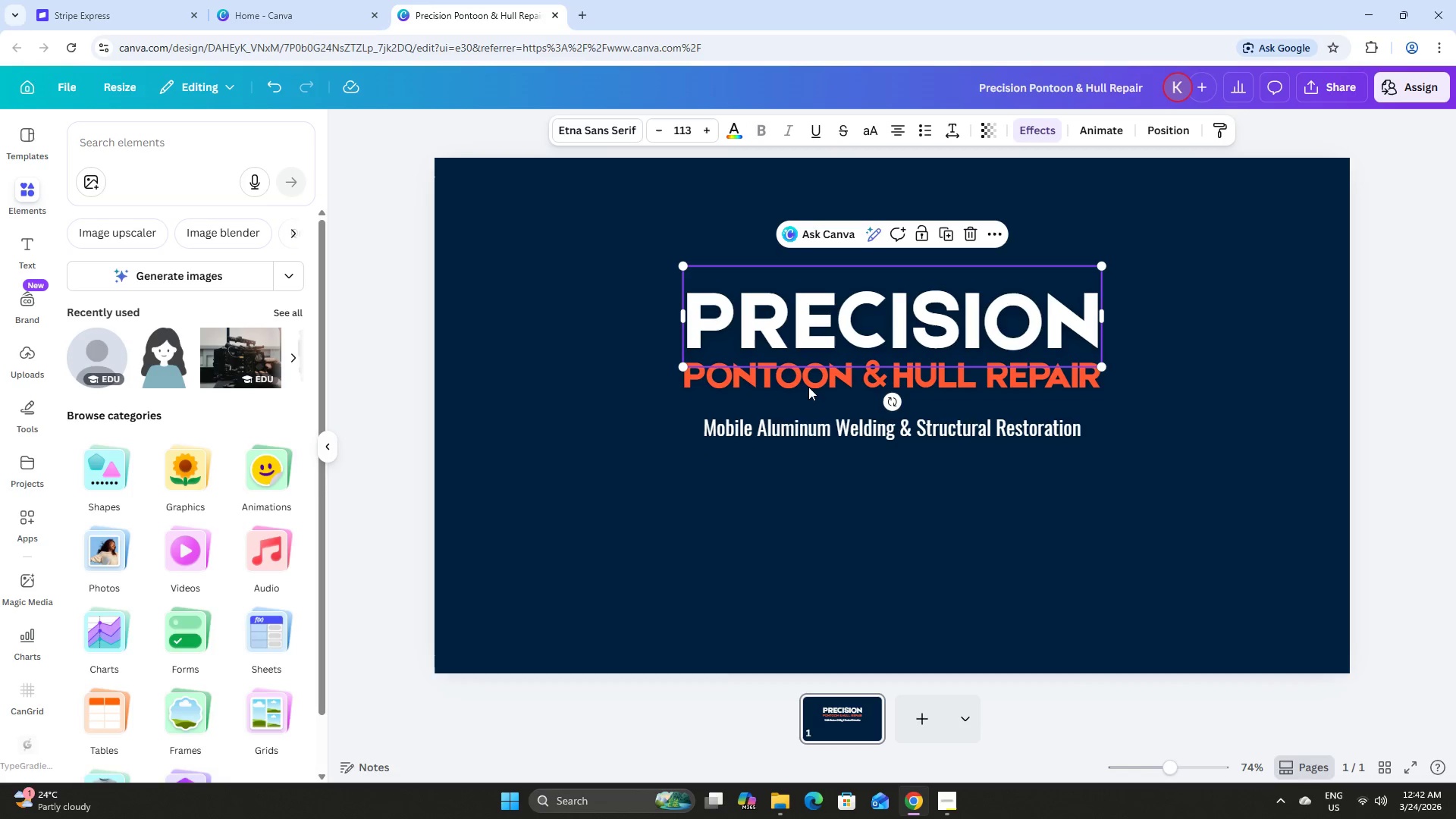 
left_click([827, 450])
 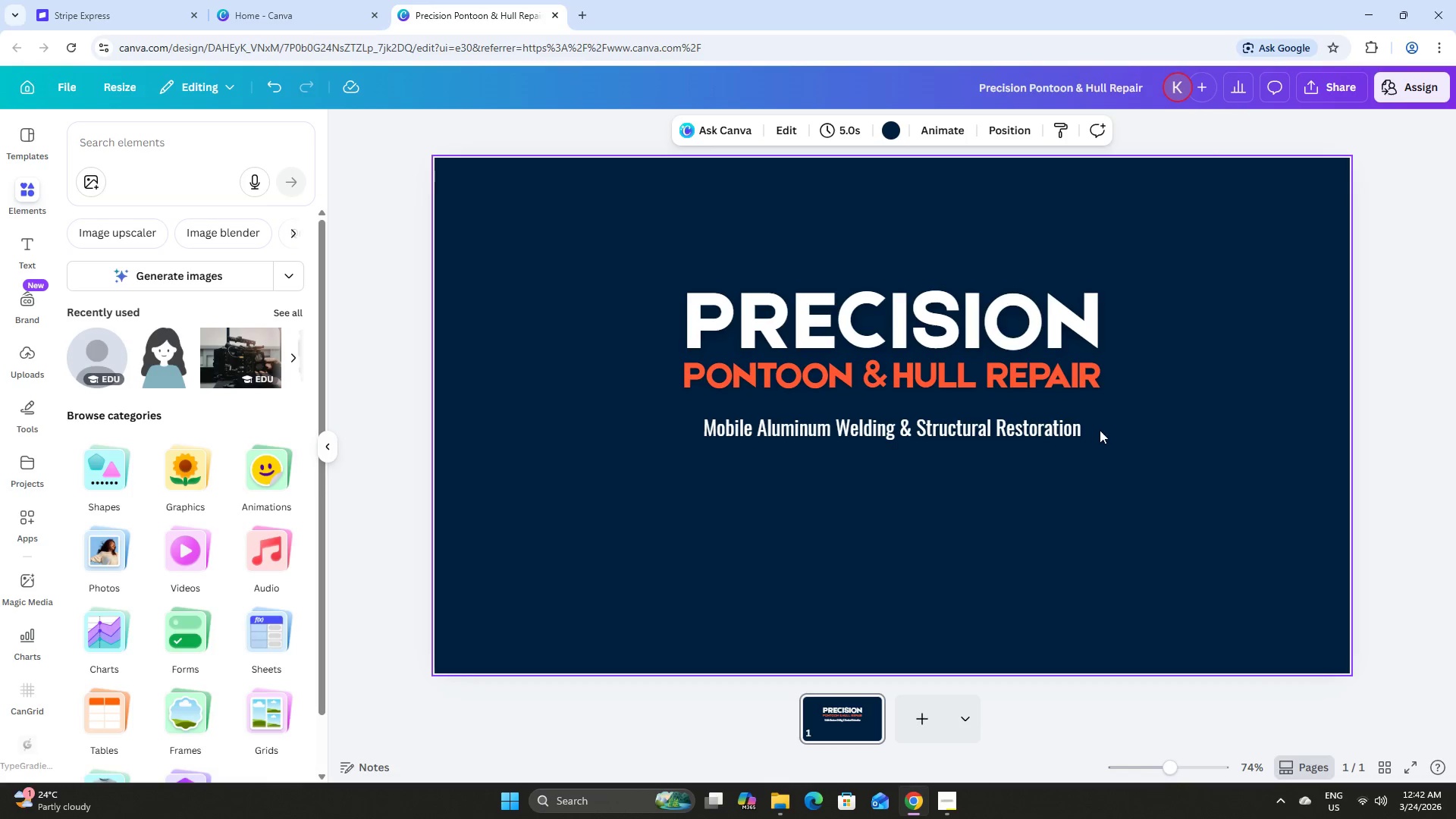 
left_click([1112, 519])
 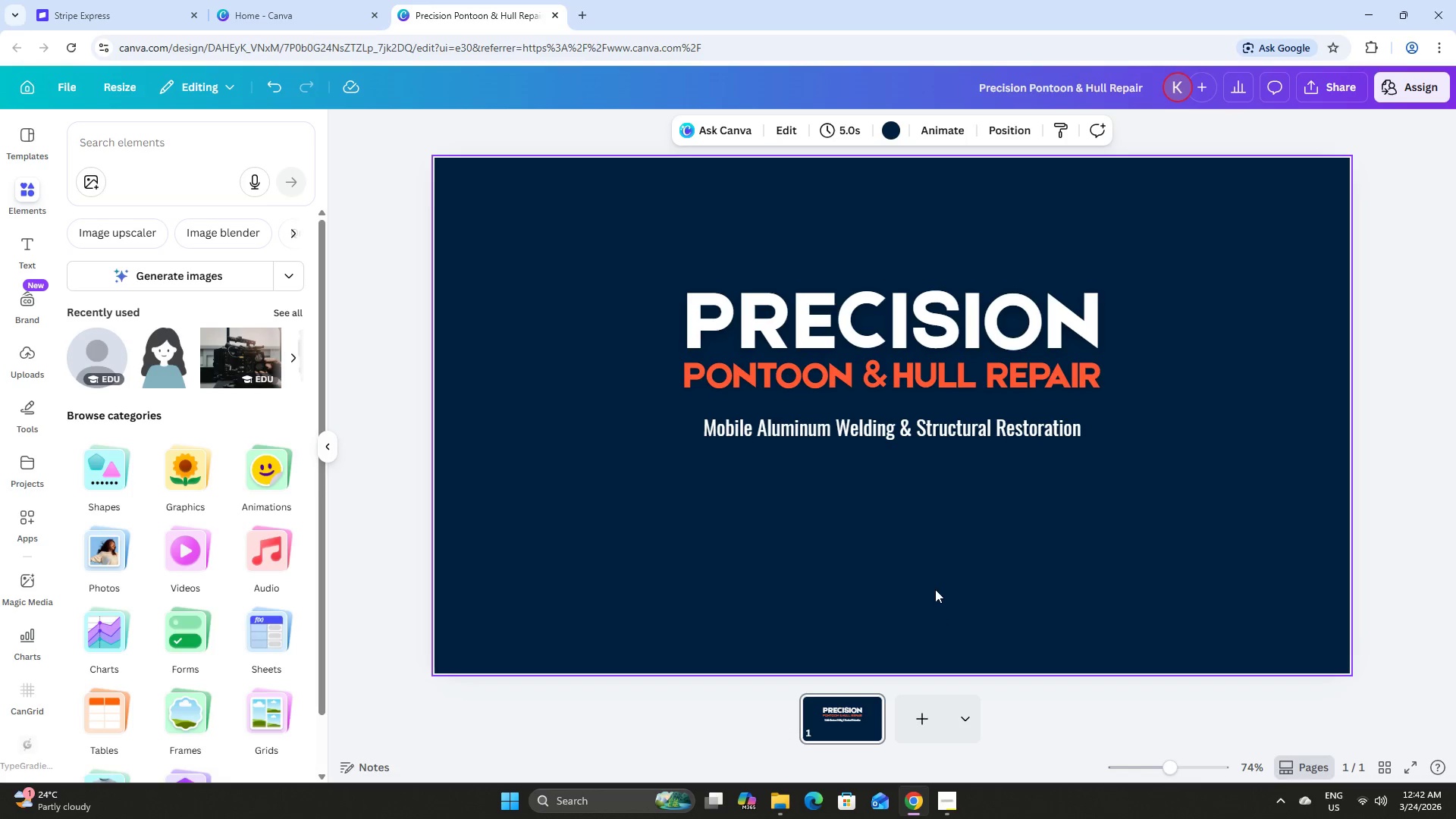 
left_click([946, 800])